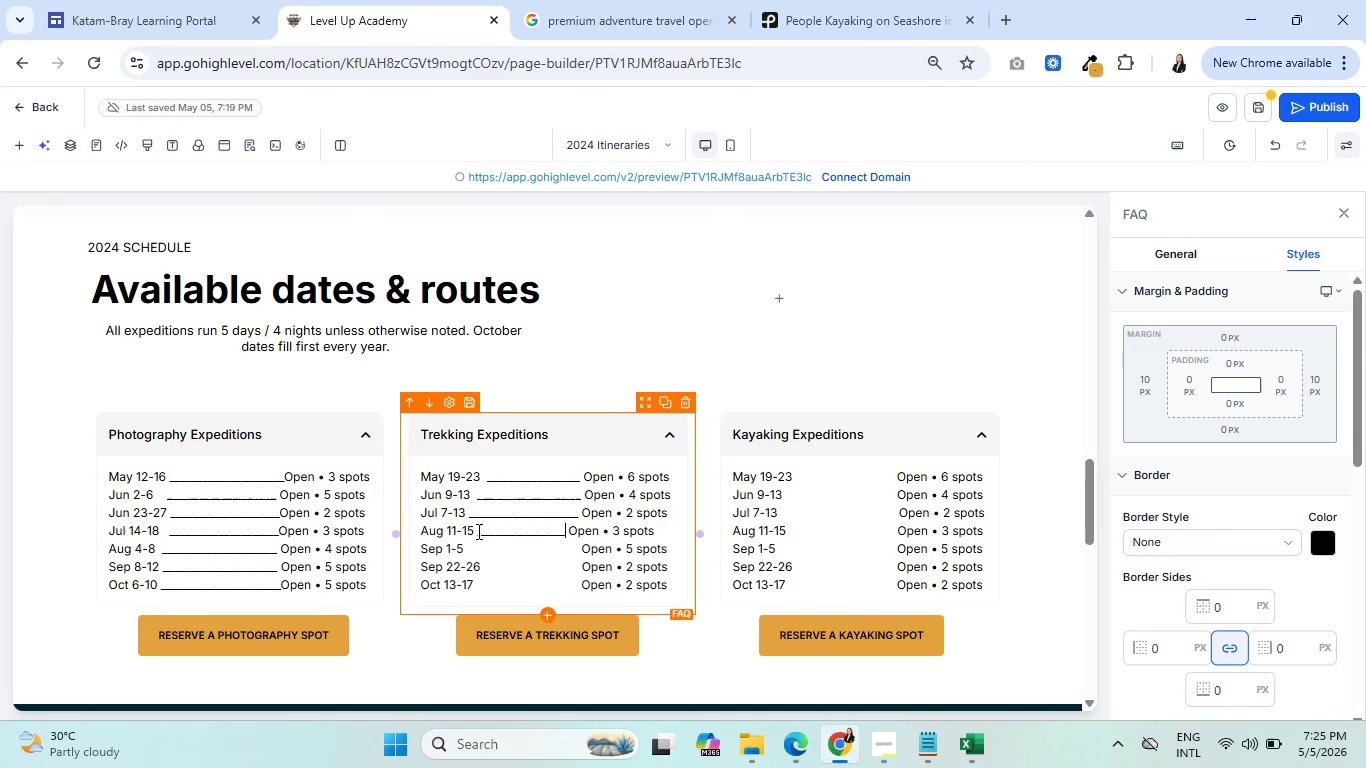 
key(Shift+Minus)
 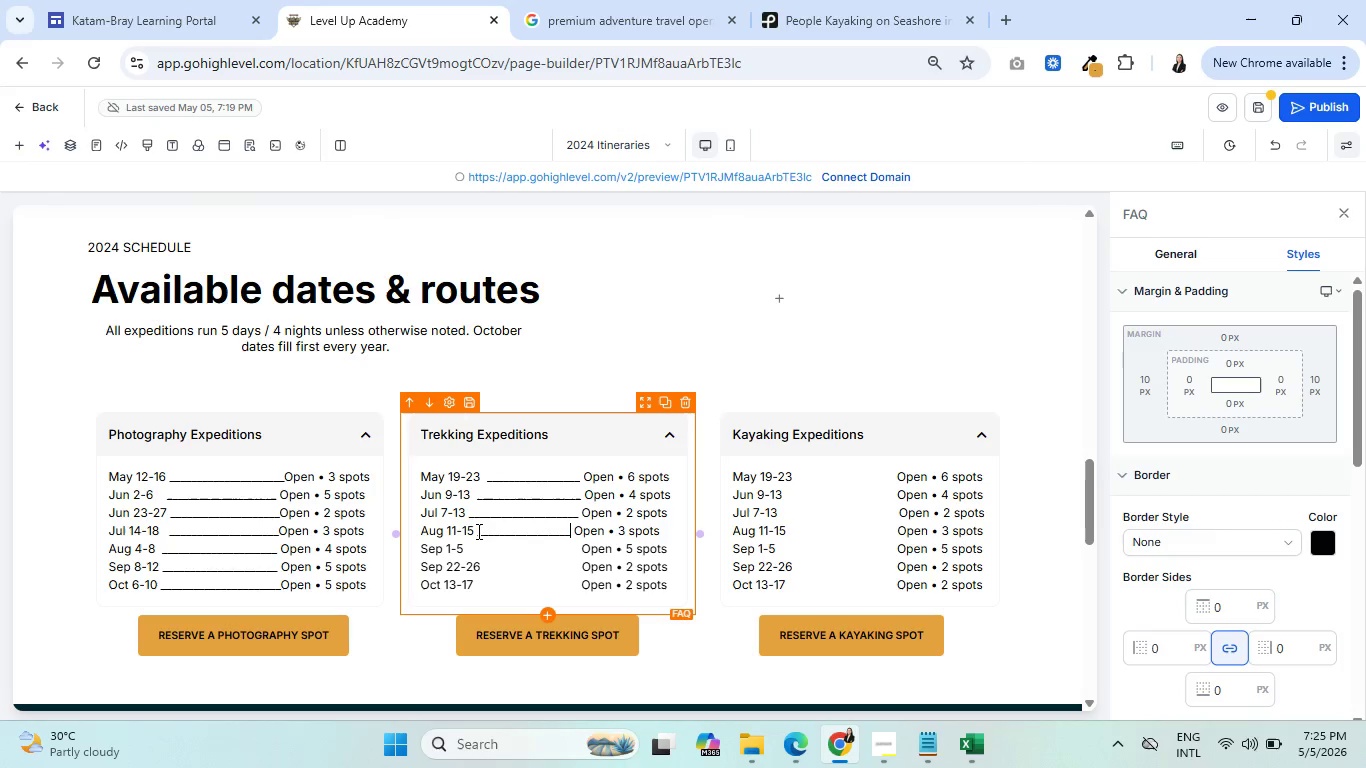 
key(Shift+Minus)
 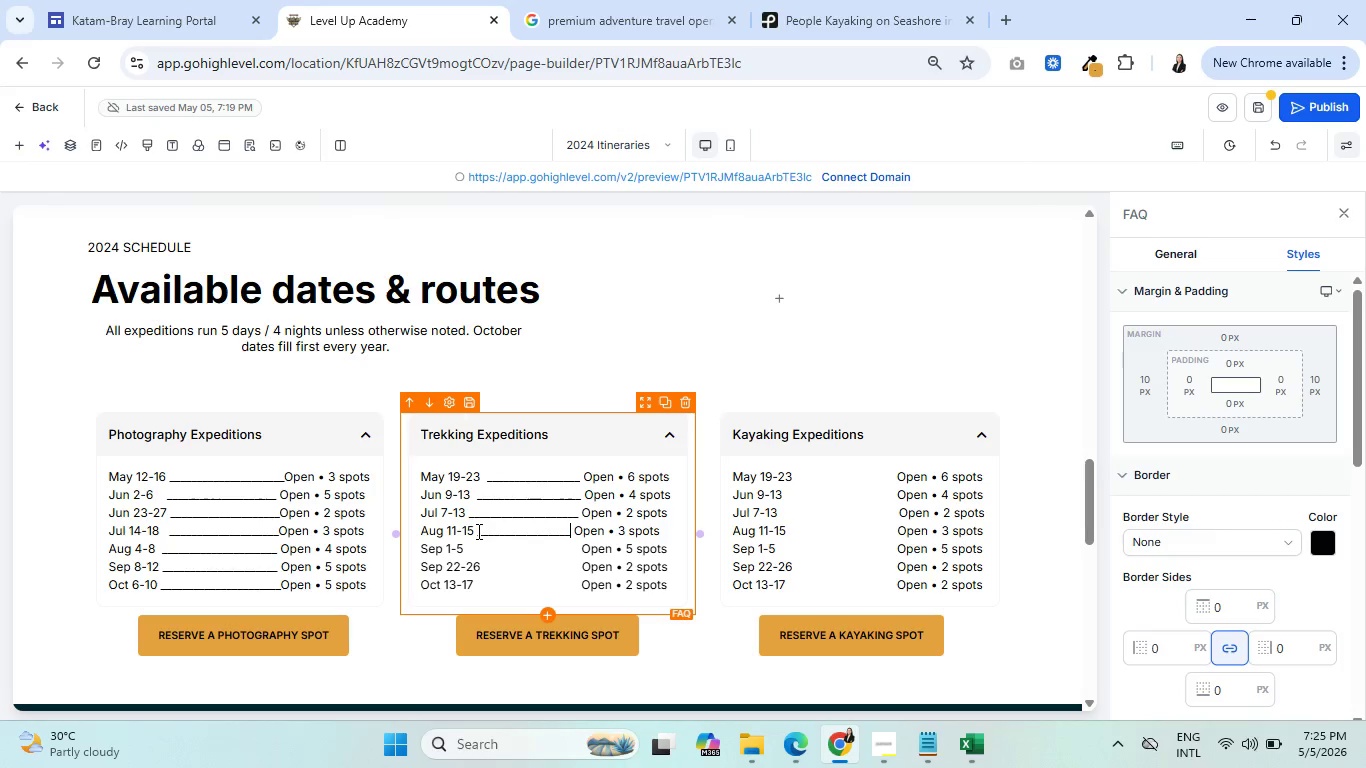 
key(Shift+Minus)
 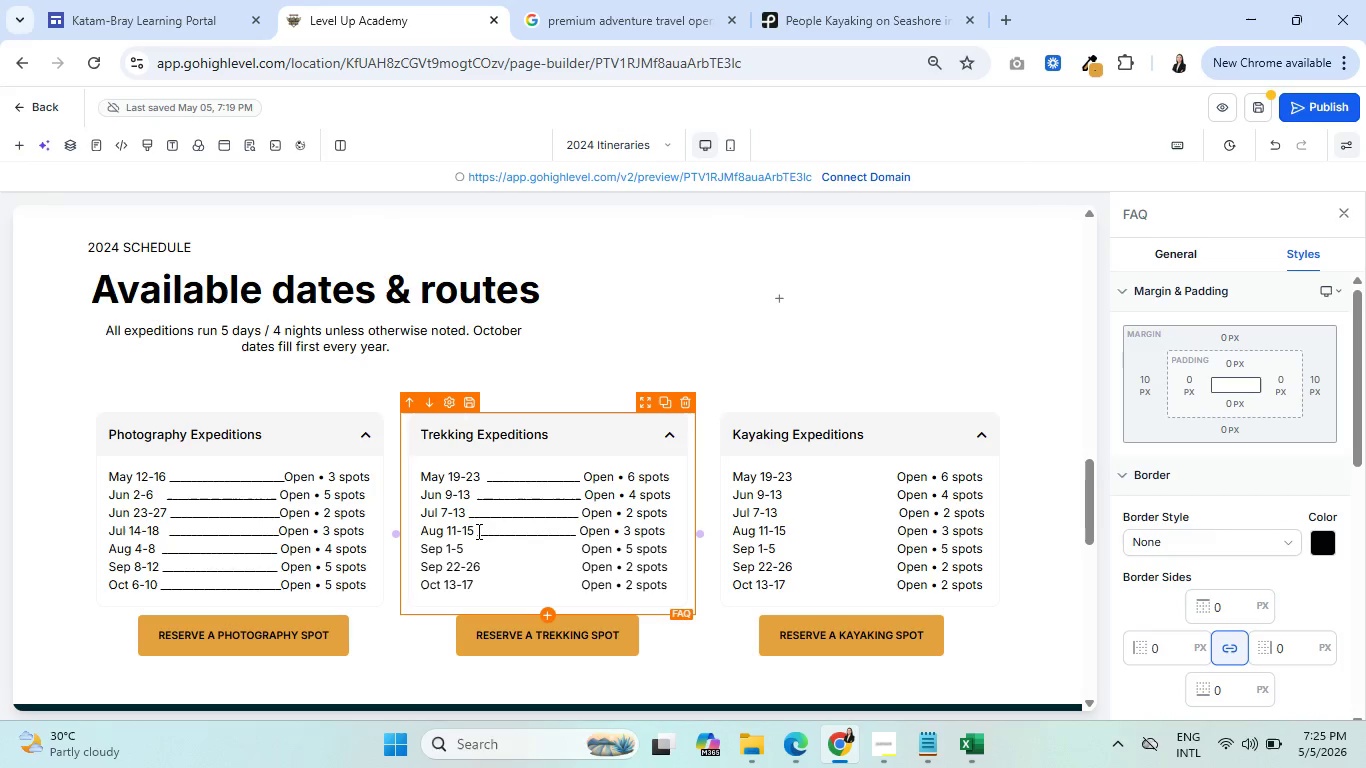 
key(Shift+Minus)
 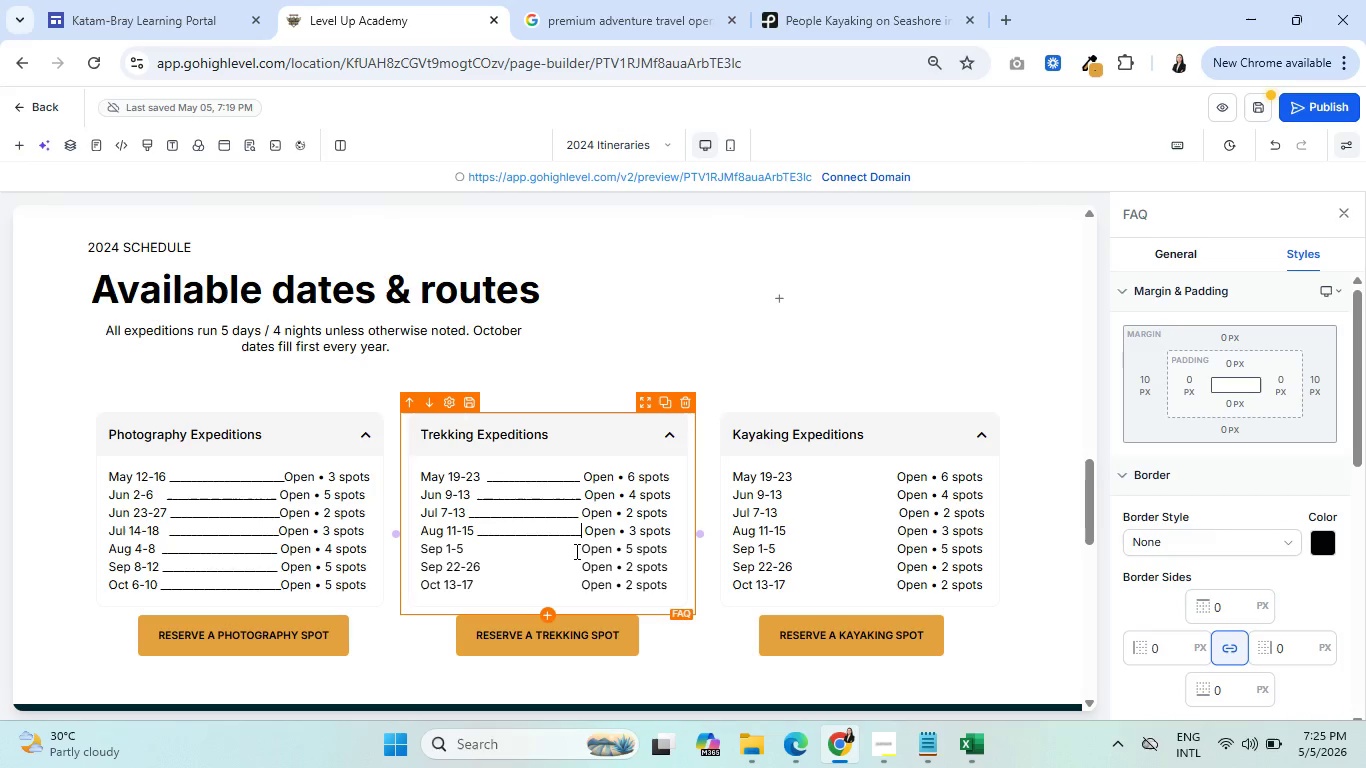 
left_click_drag(start_coordinate=[578, 551], to_coordinate=[469, 551])
 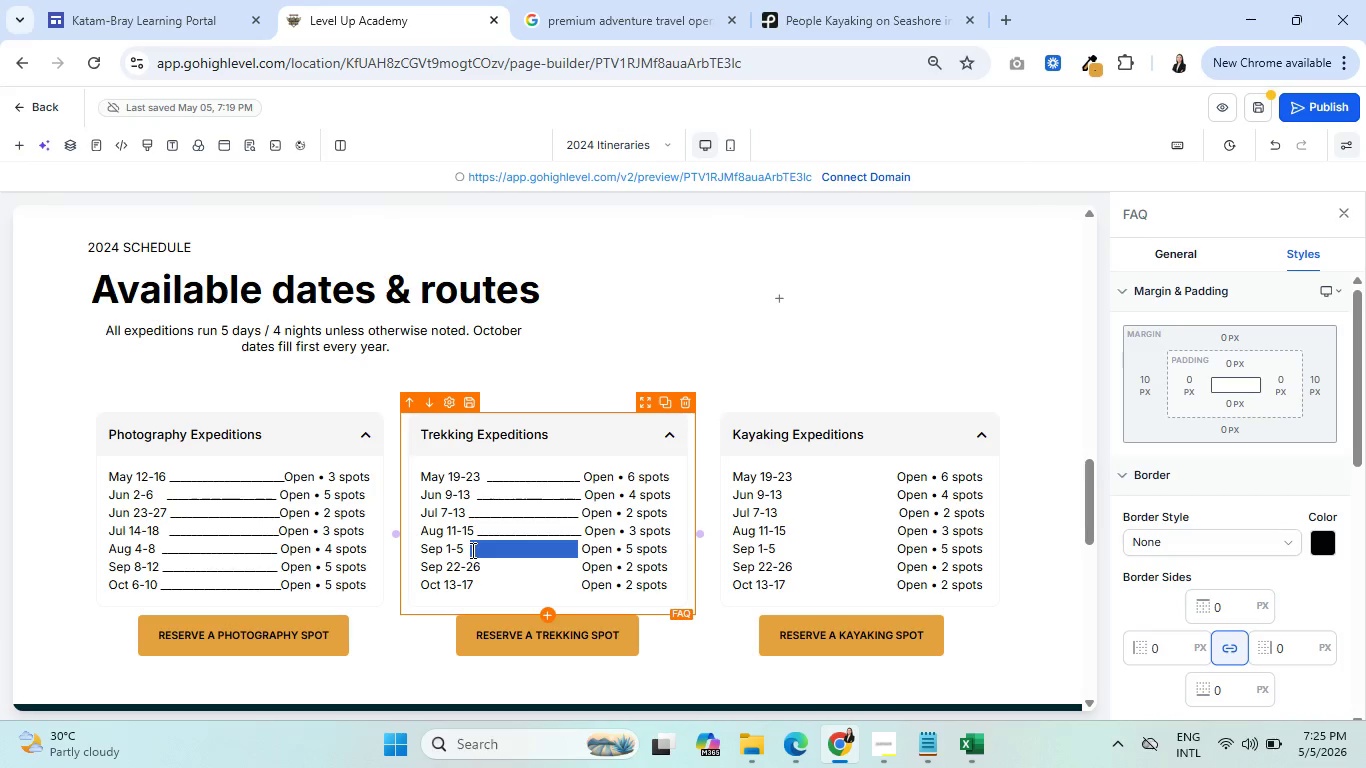 
hold_key(key=Minus, duration=0.92)
 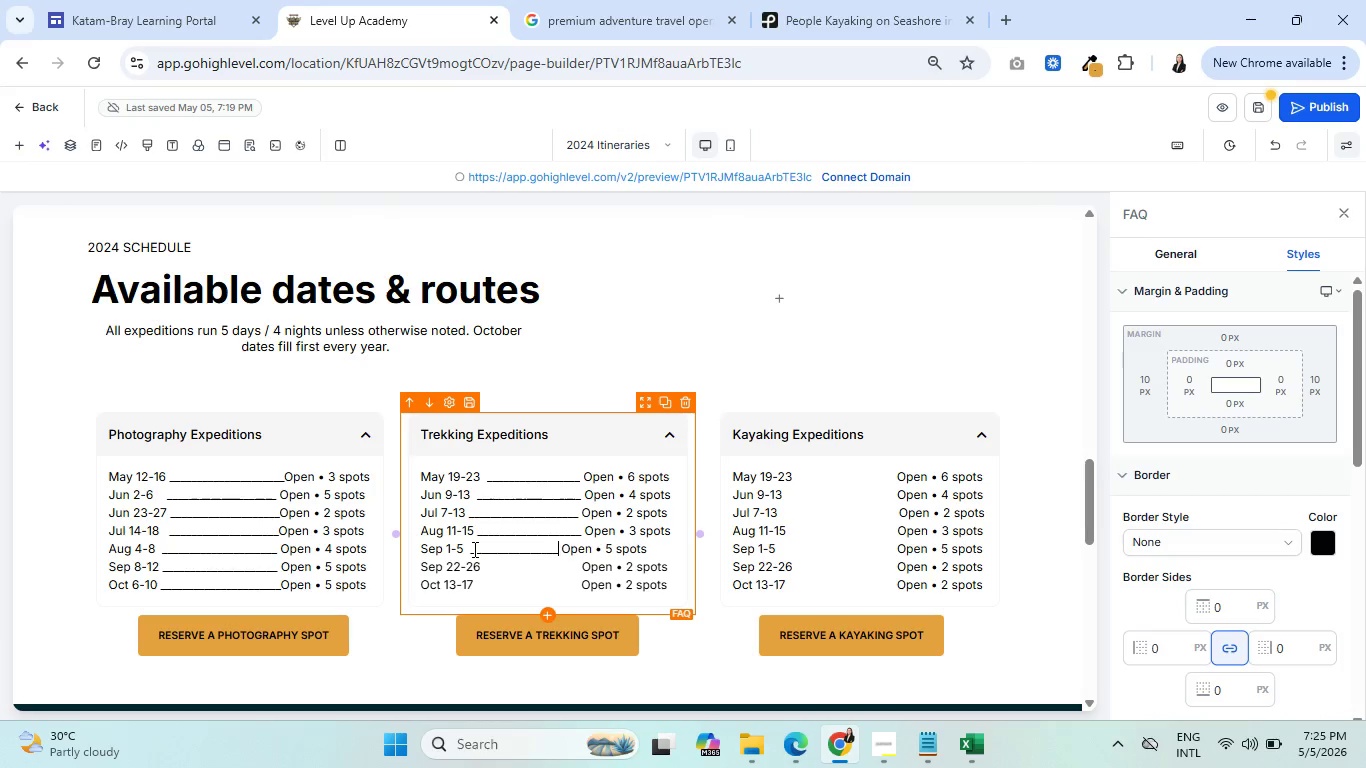 
key(Shift+Minus)
 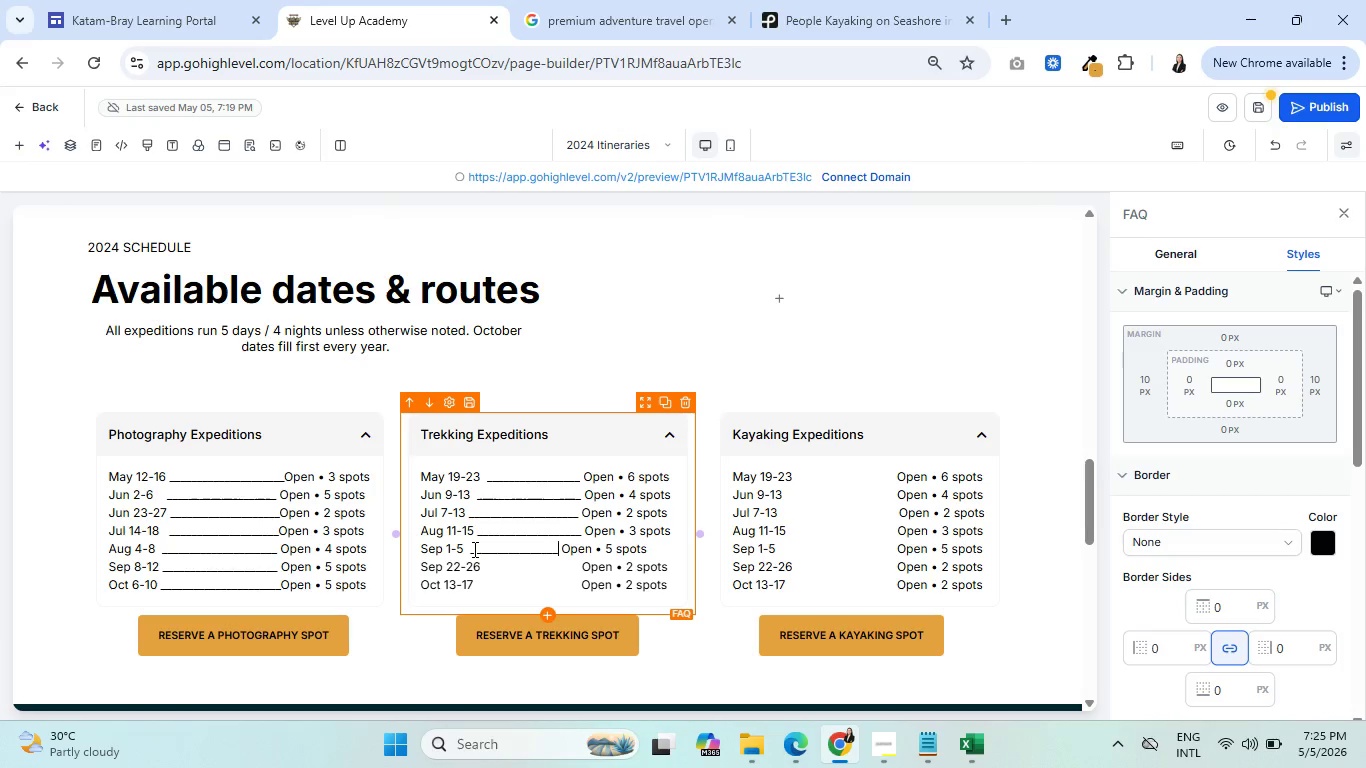 
key(Shift+Minus)
 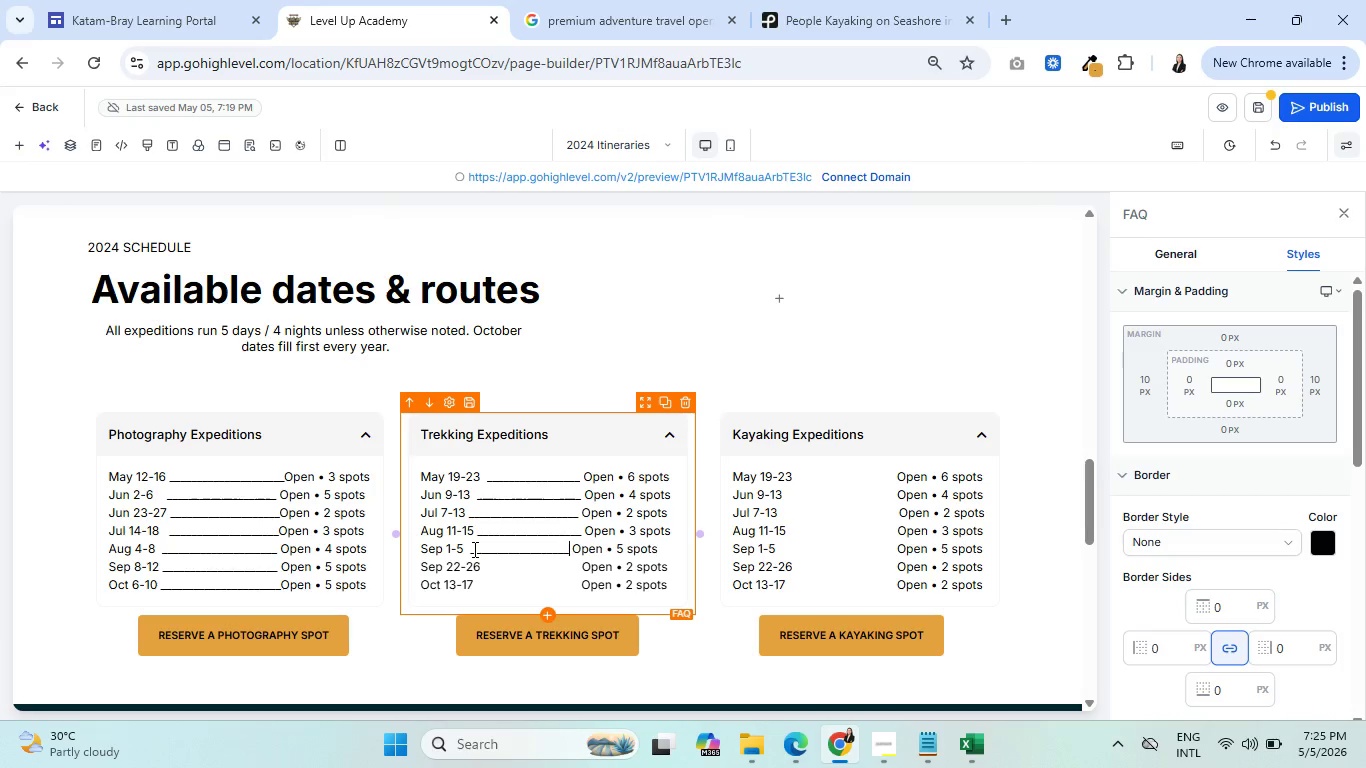 
key(Shift+Minus)
 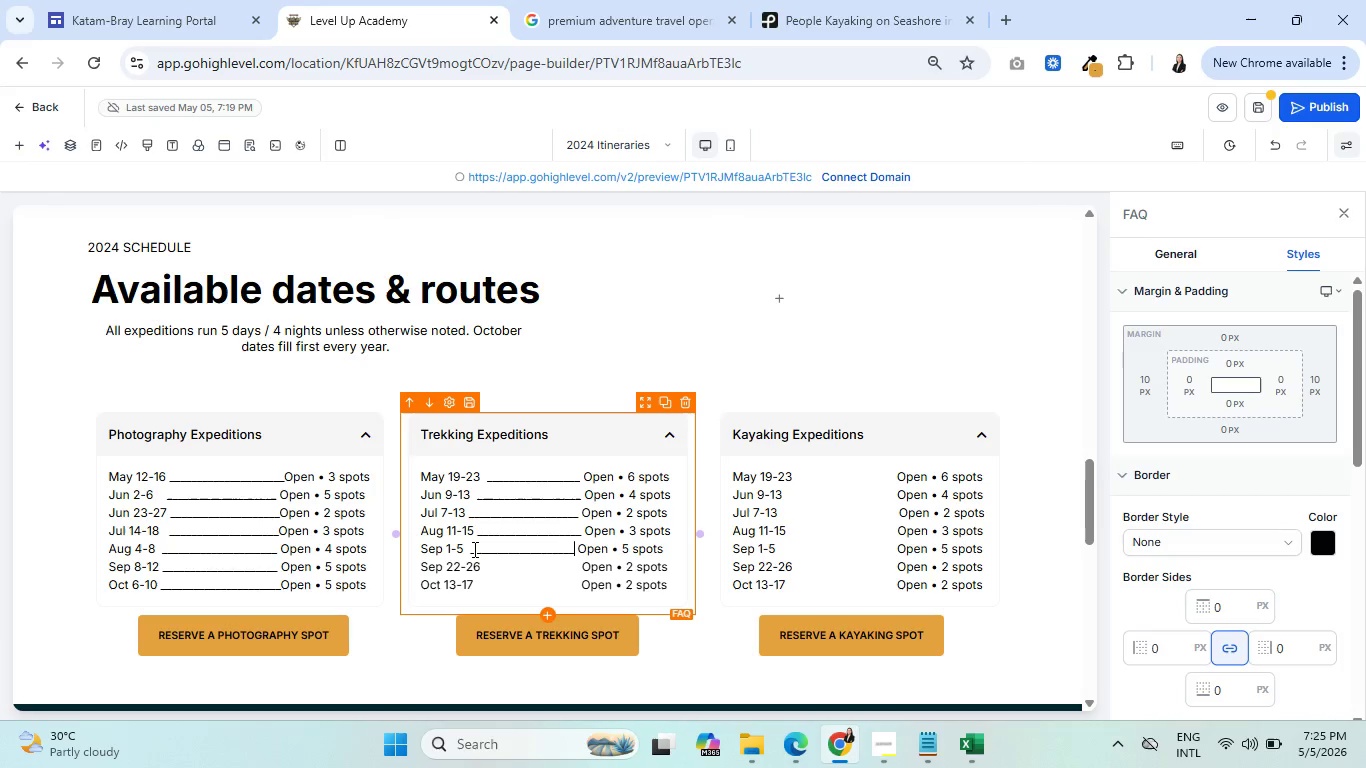 
key(Shift+Minus)
 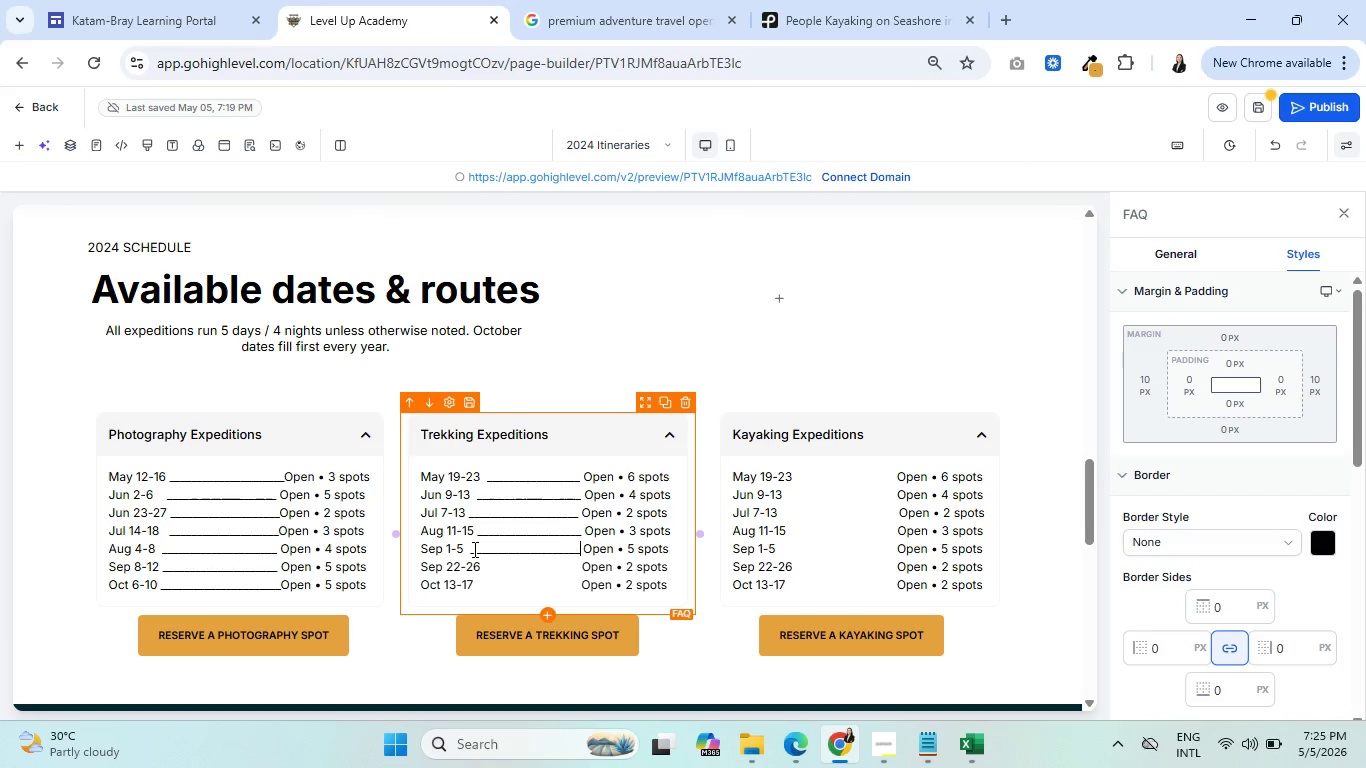 
key(Shift+Minus)
 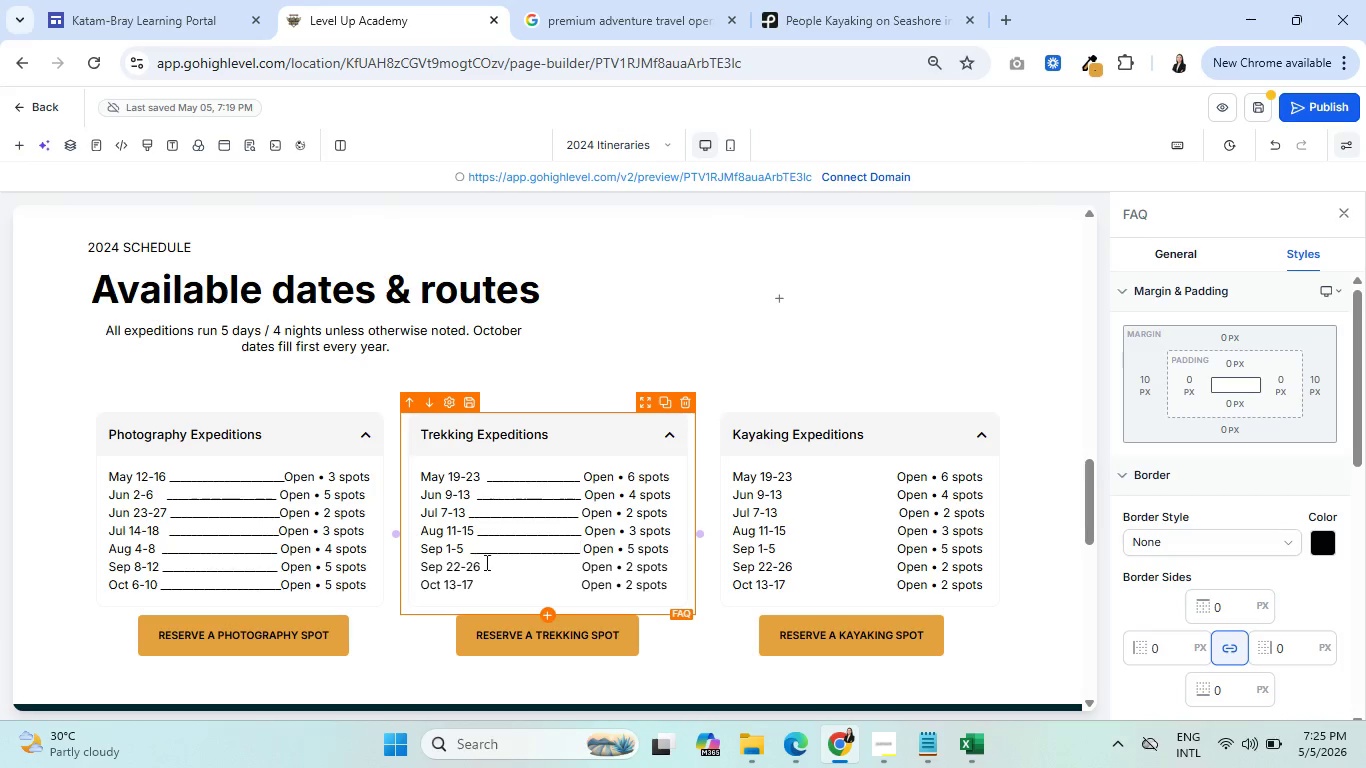 
left_click_drag(start_coordinate=[579, 569], to_coordinate=[483, 571])
 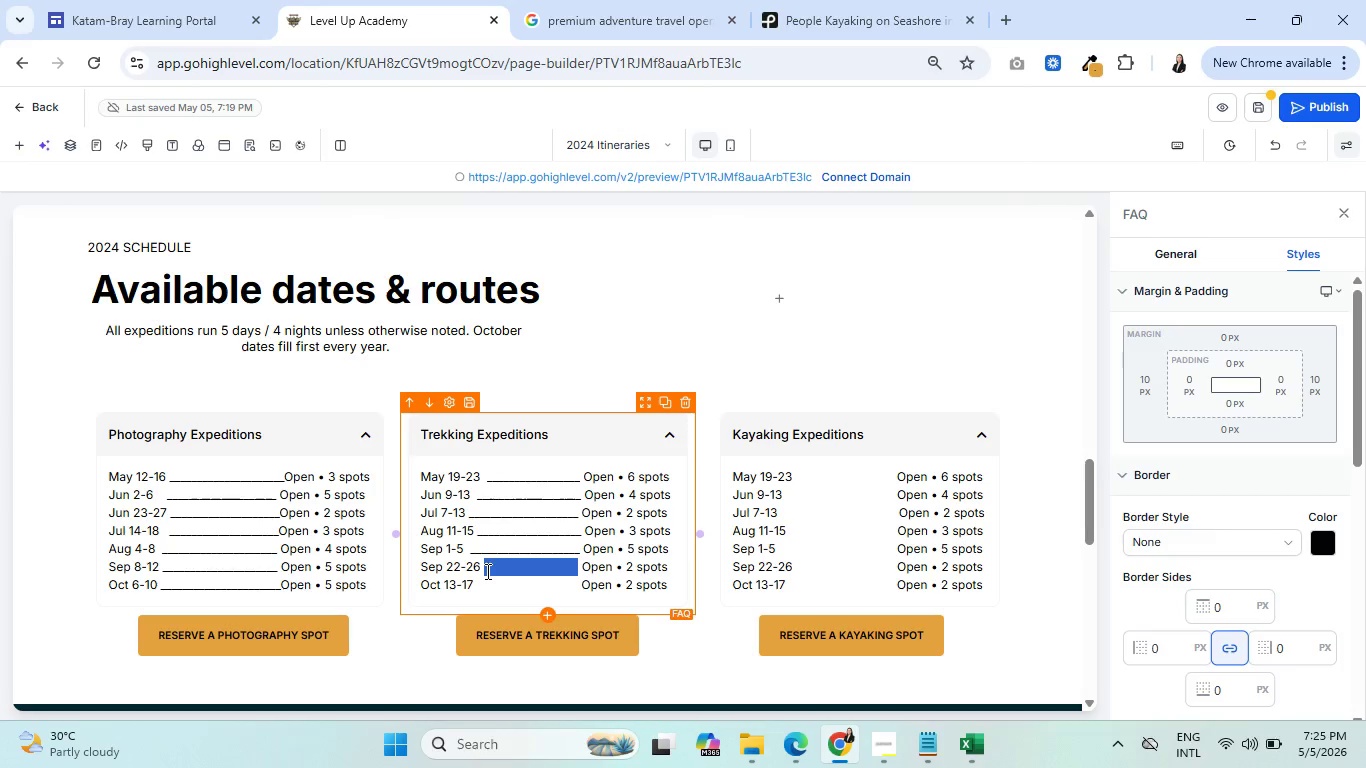 
hold_key(key=Minus, duration=0.97)
 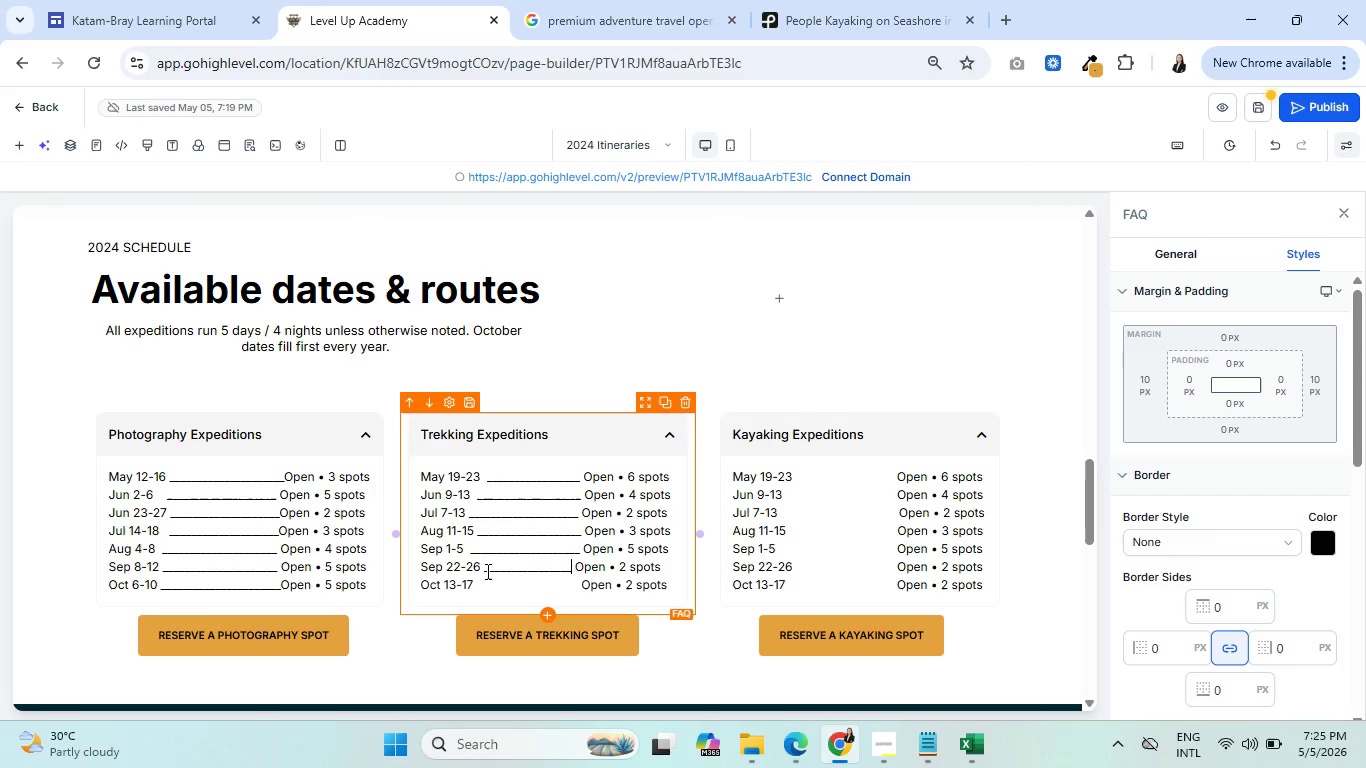 
key(Shift+Minus)
 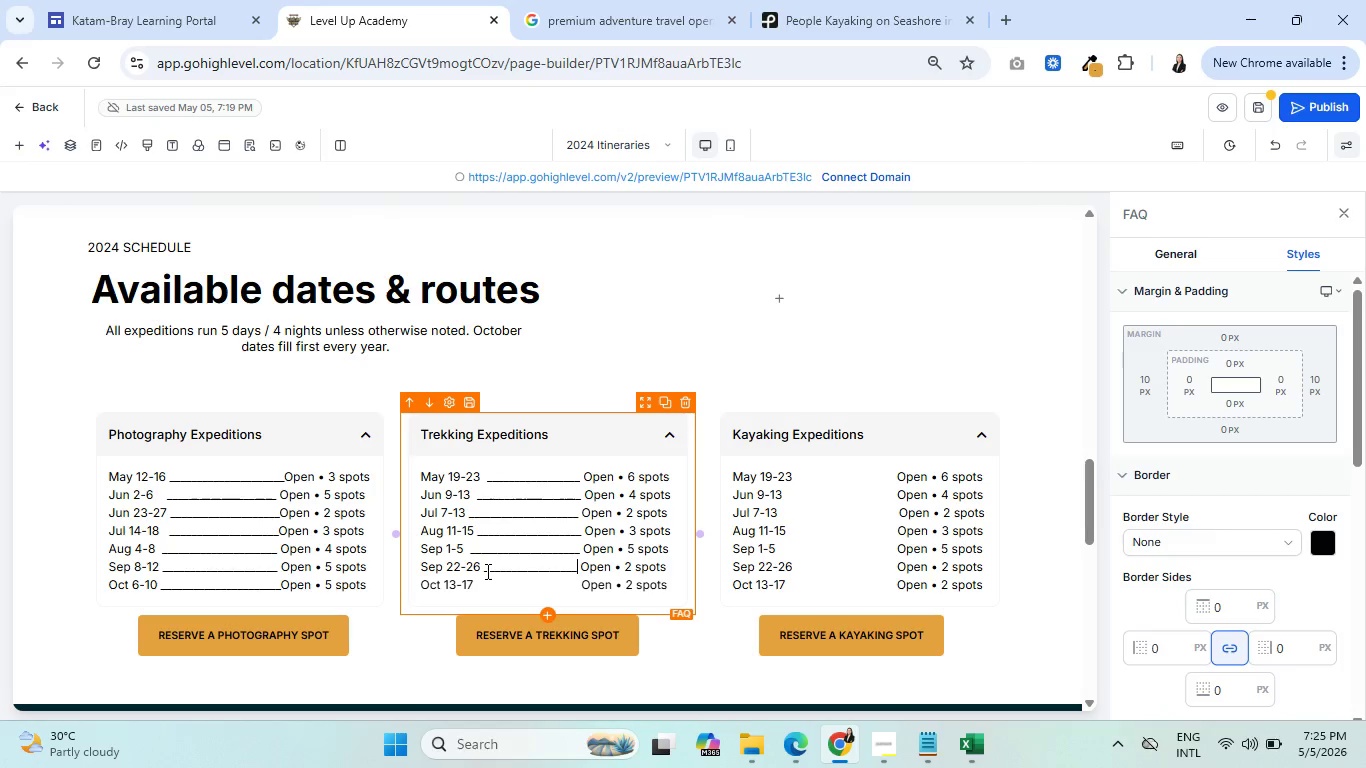 
key(Shift+Minus)
 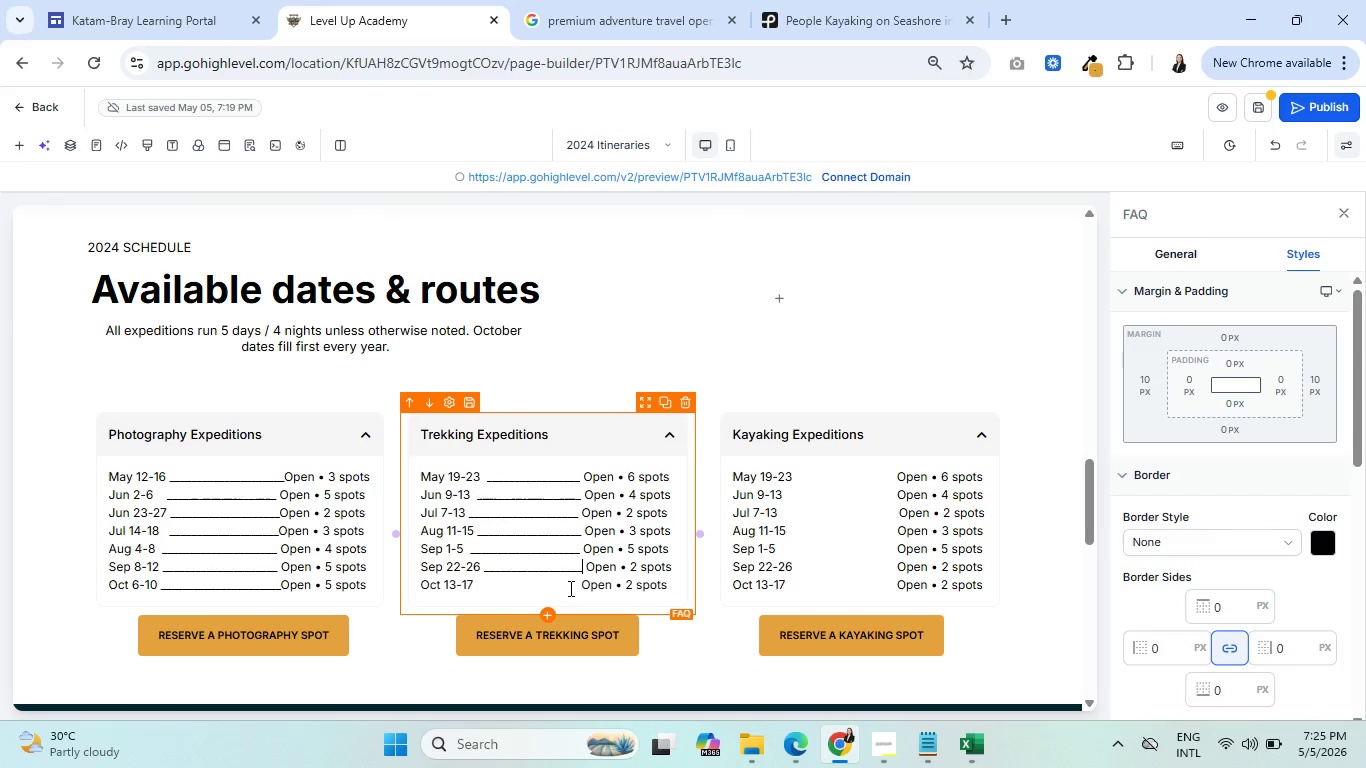 
left_click_drag(start_coordinate=[579, 590], to_coordinate=[476, 588])
 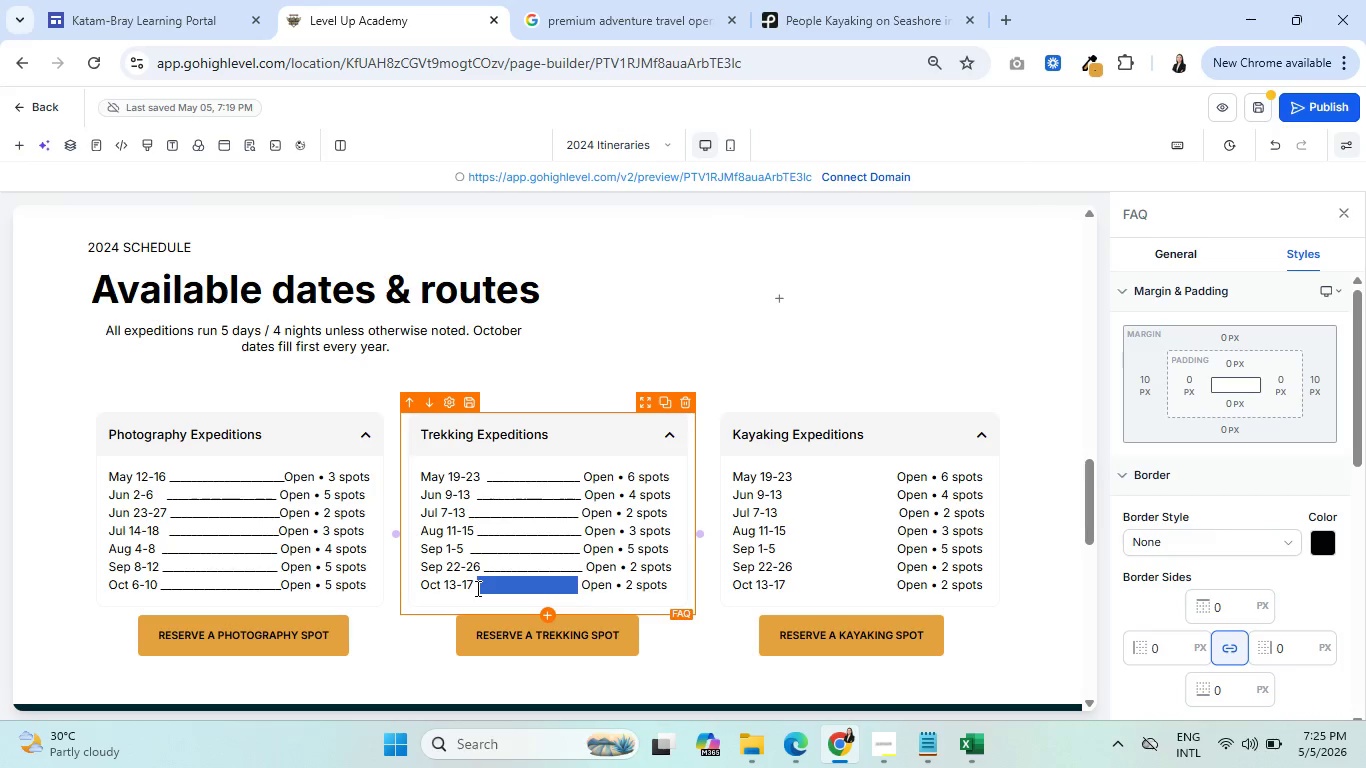 
hold_key(key=Minus, duration=1.0)
 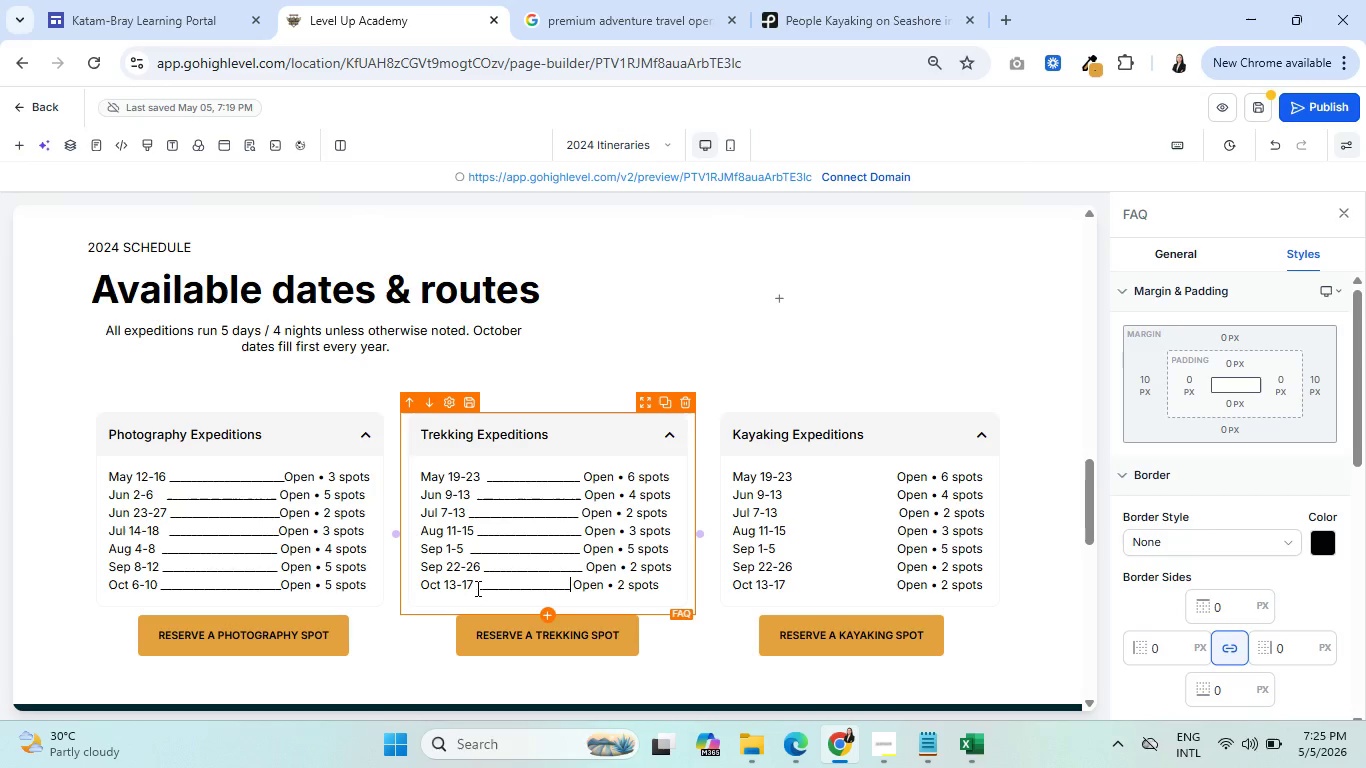 
key(Shift+Minus)
 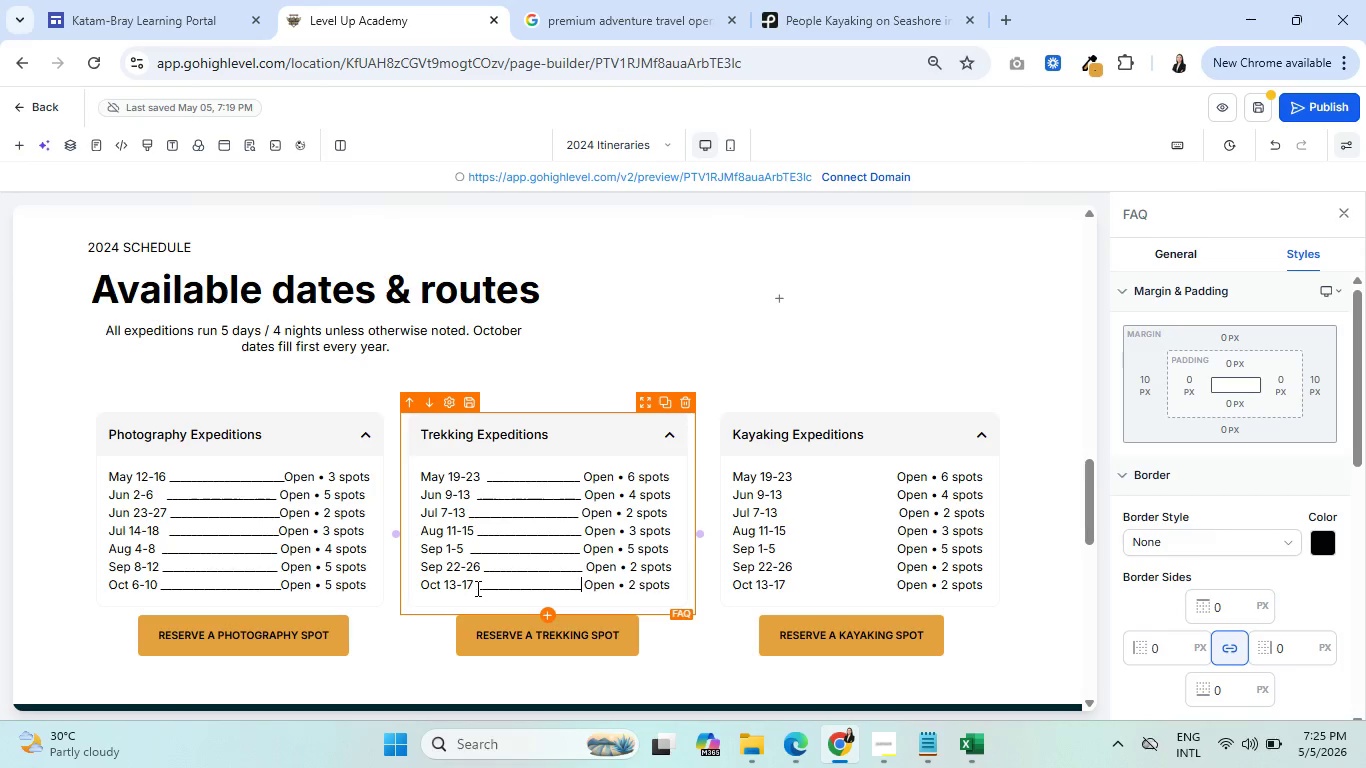 
key(Shift+Minus)
 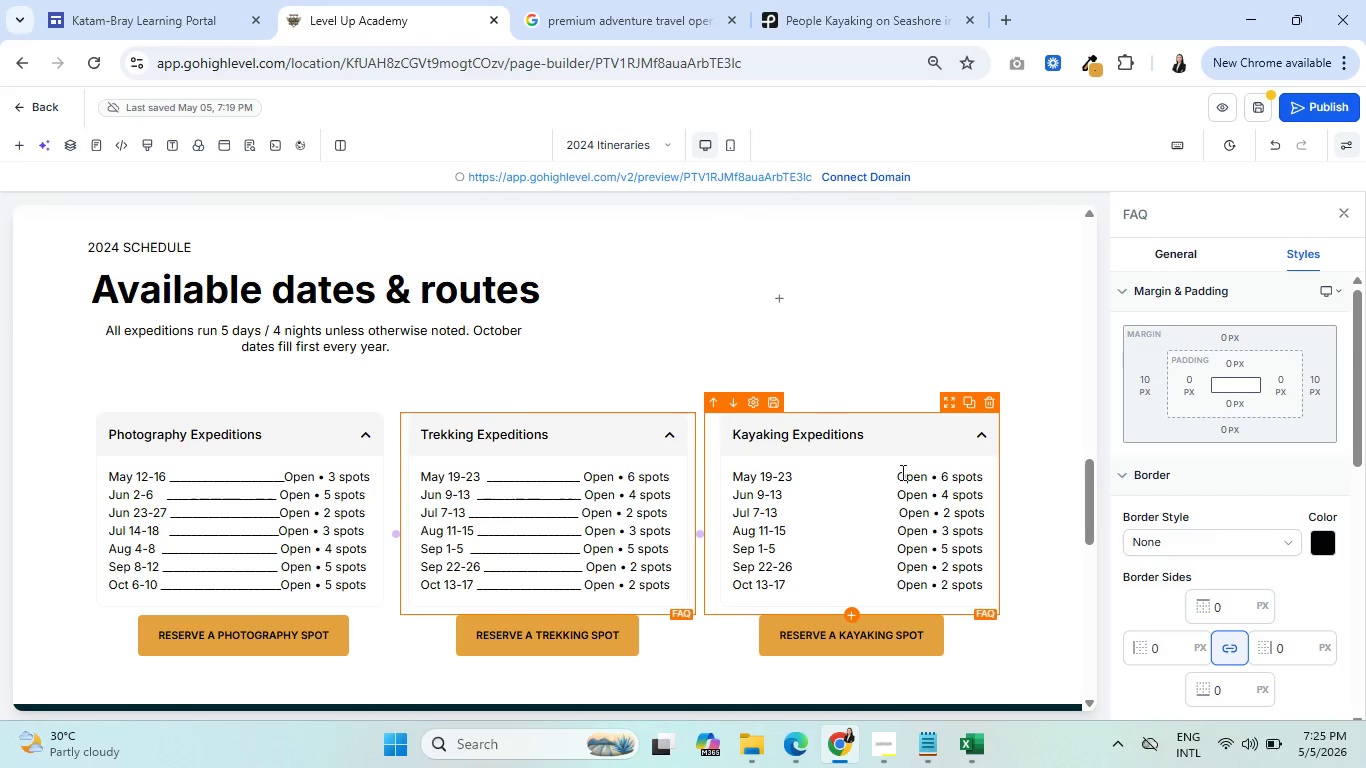 
left_click_drag(start_coordinate=[892, 478], to_coordinate=[797, 485])
 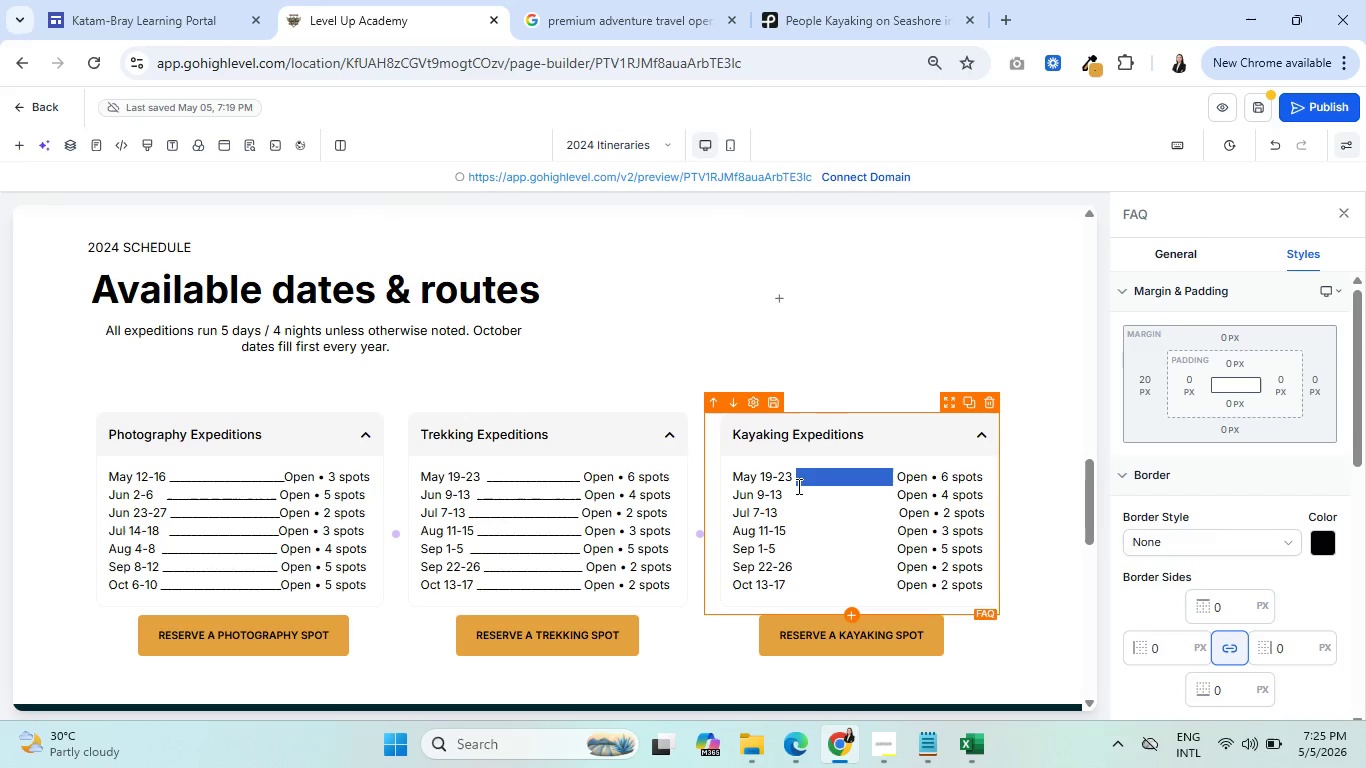 
hold_key(key=Minus, duration=0.91)
 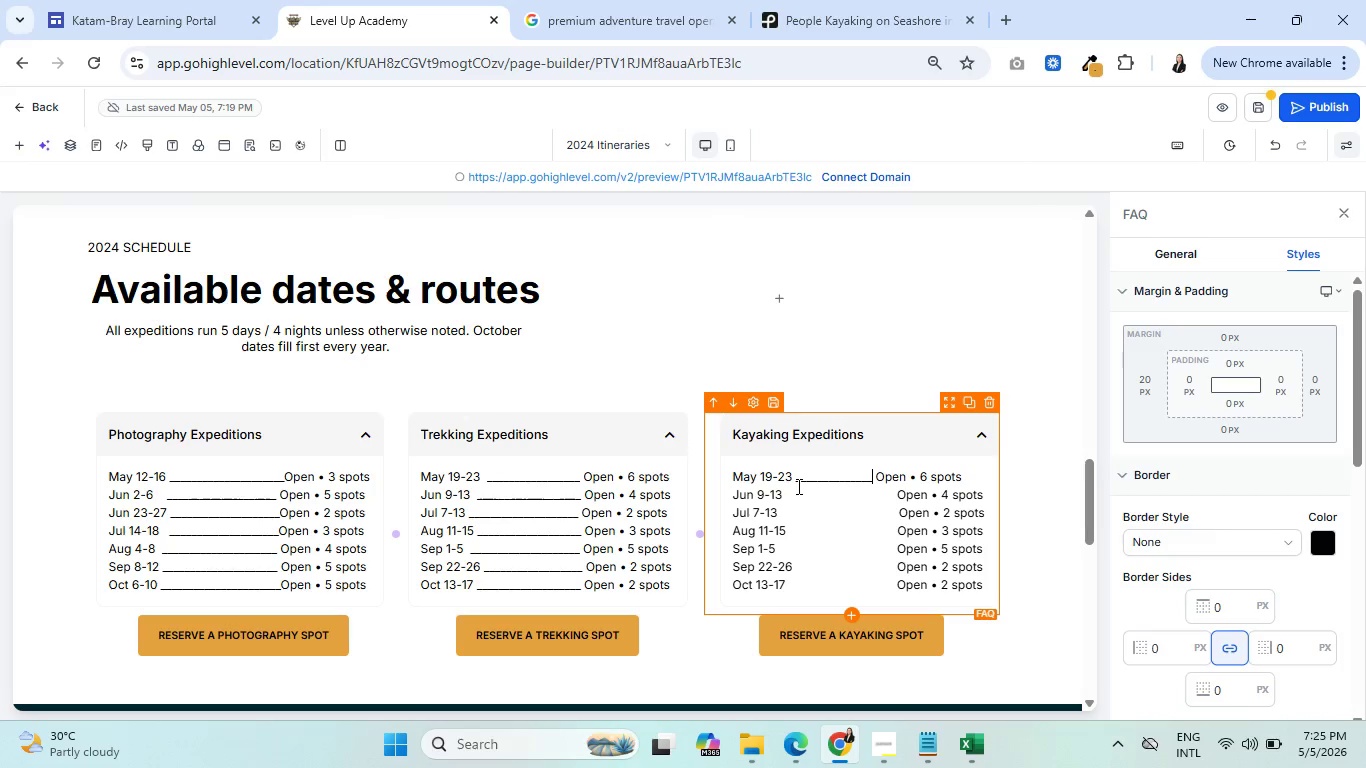 
key(Shift+Minus)
 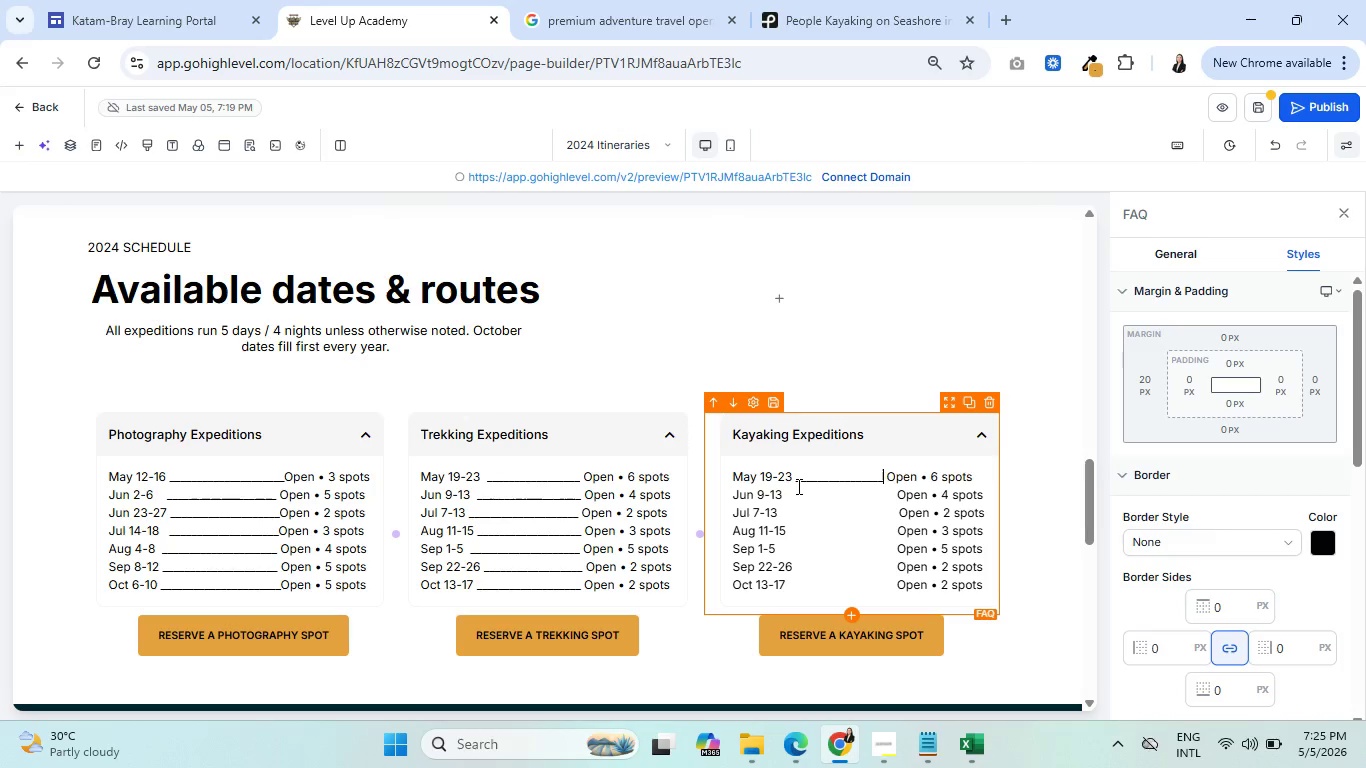 
key(Shift+Minus)
 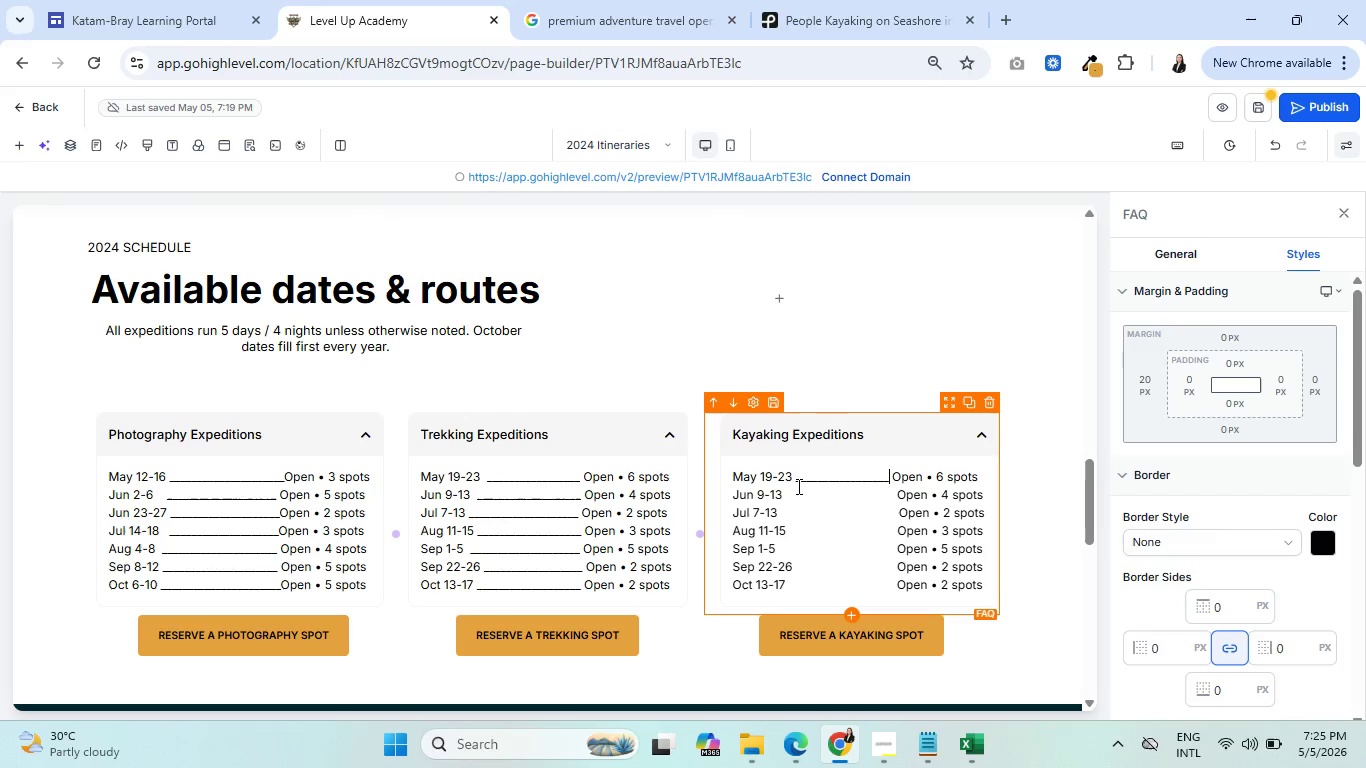 
key(Shift+Minus)
 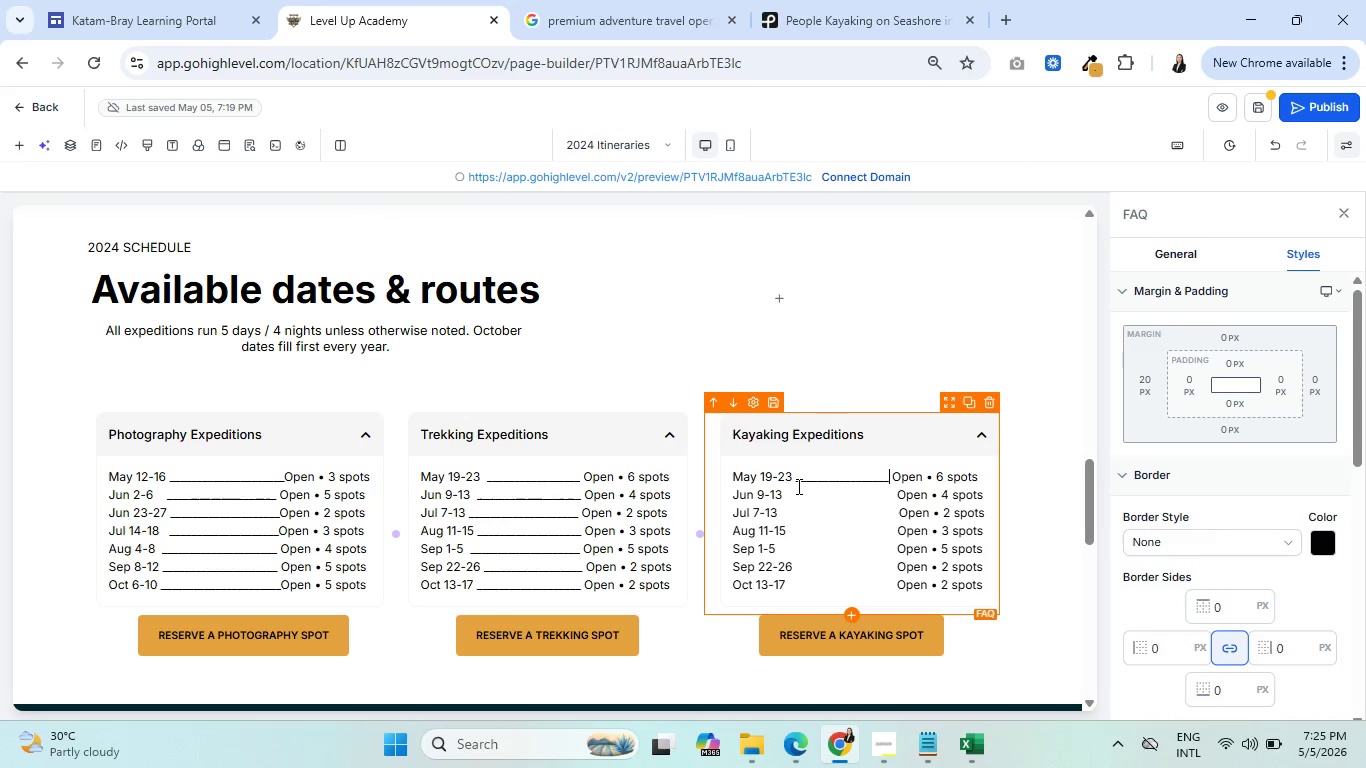 
key(Shift+Minus)
 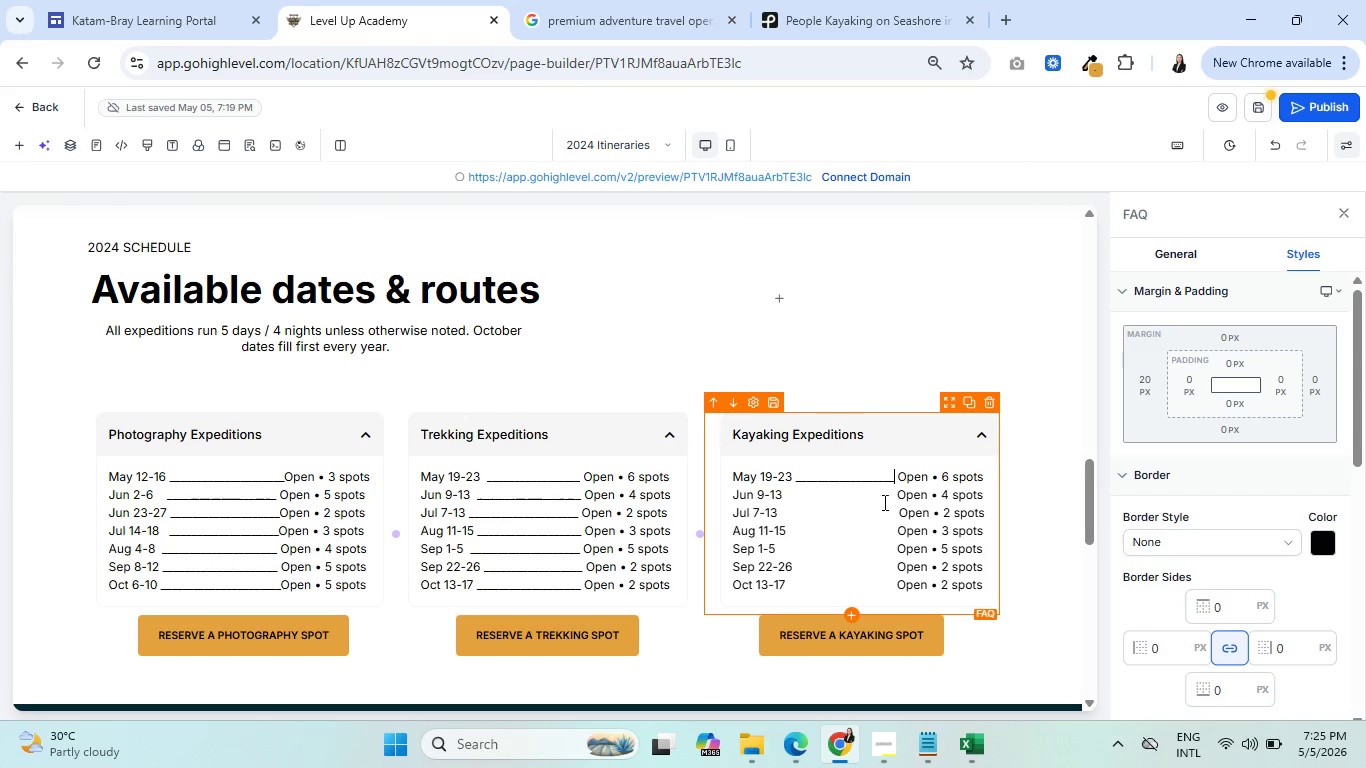 
left_click_drag(start_coordinate=[893, 496], to_coordinate=[788, 498])
 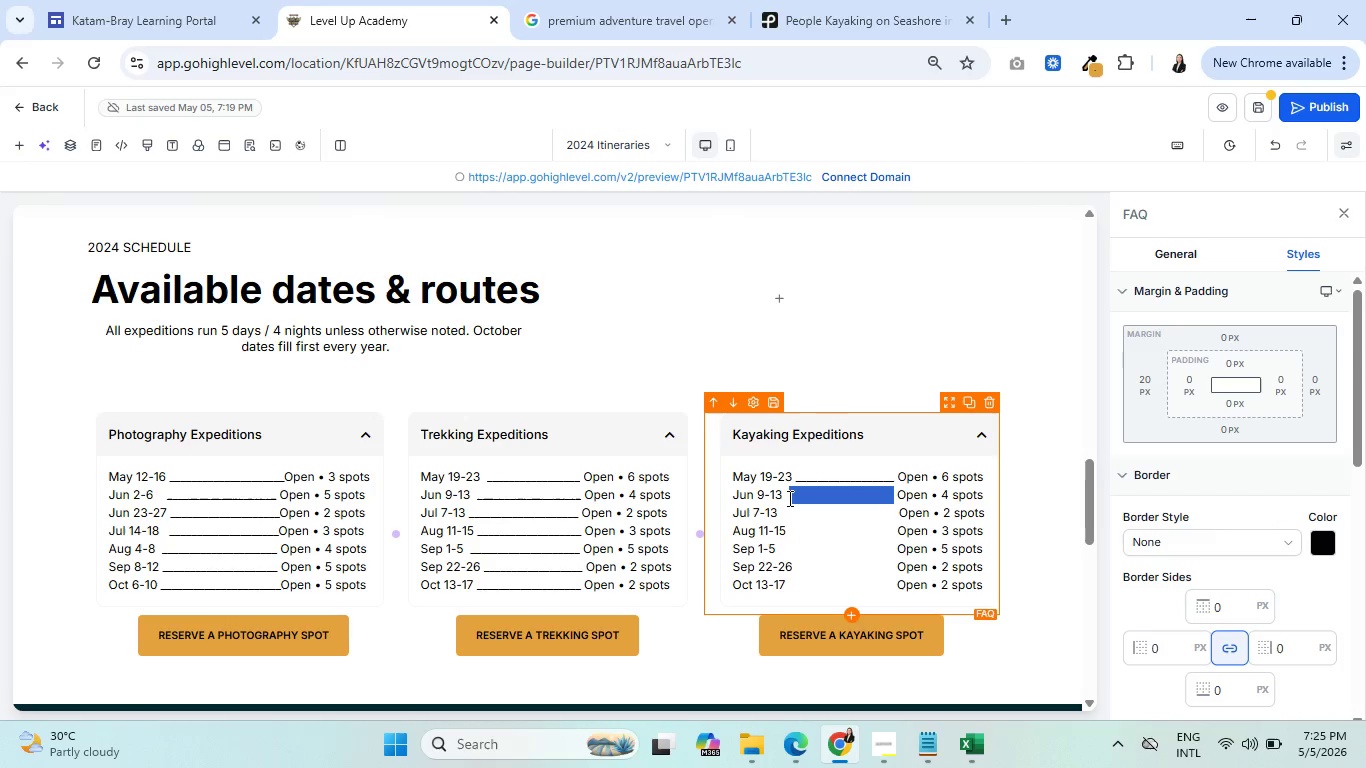 
hold_key(key=Minus, duration=0.98)
 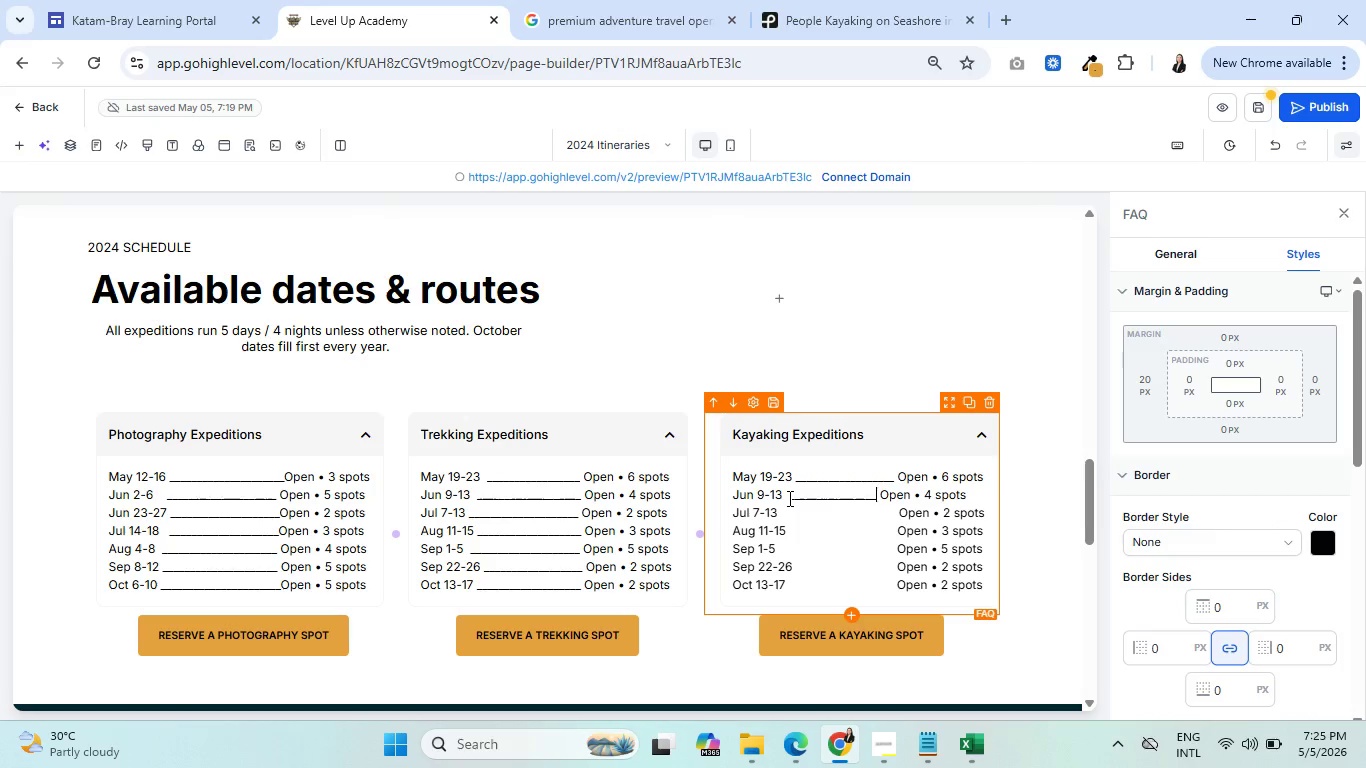 
key(Shift+Minus)
 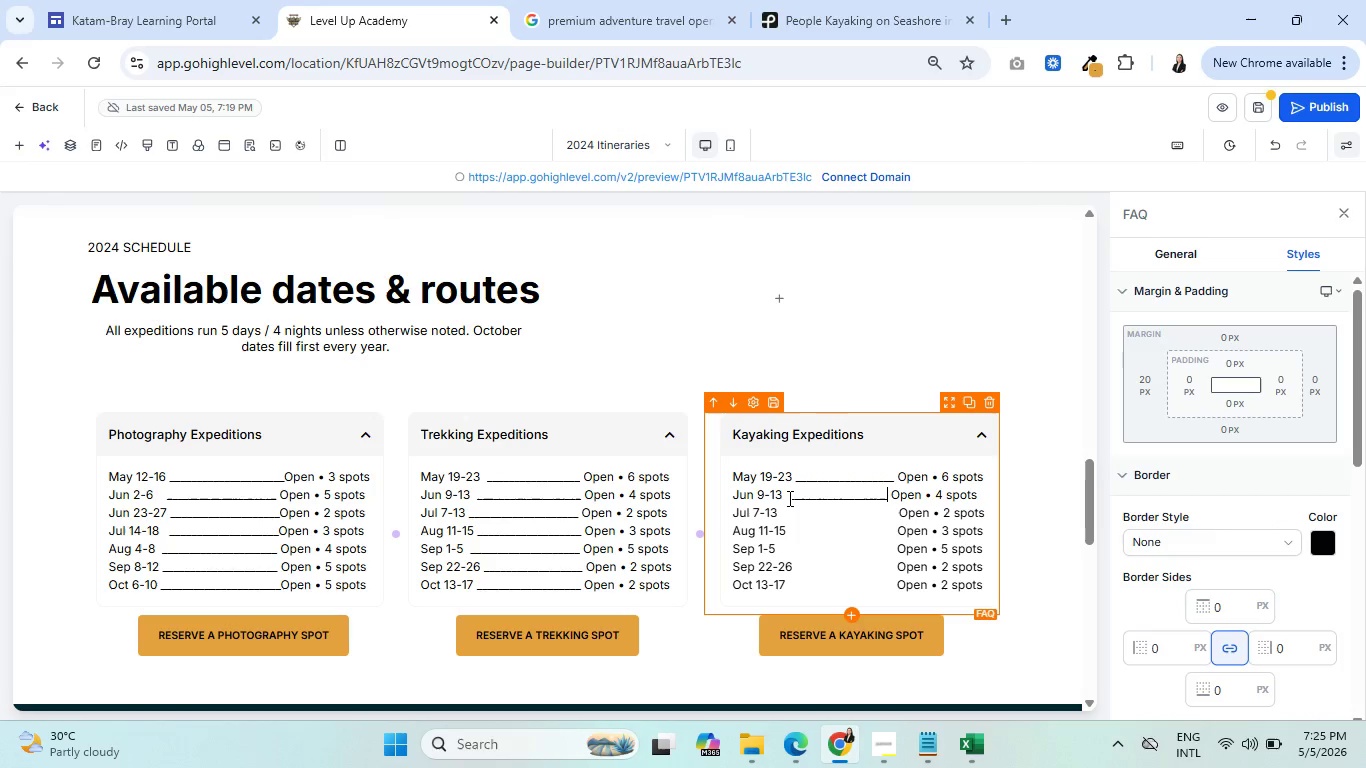 
key(Shift+Minus)
 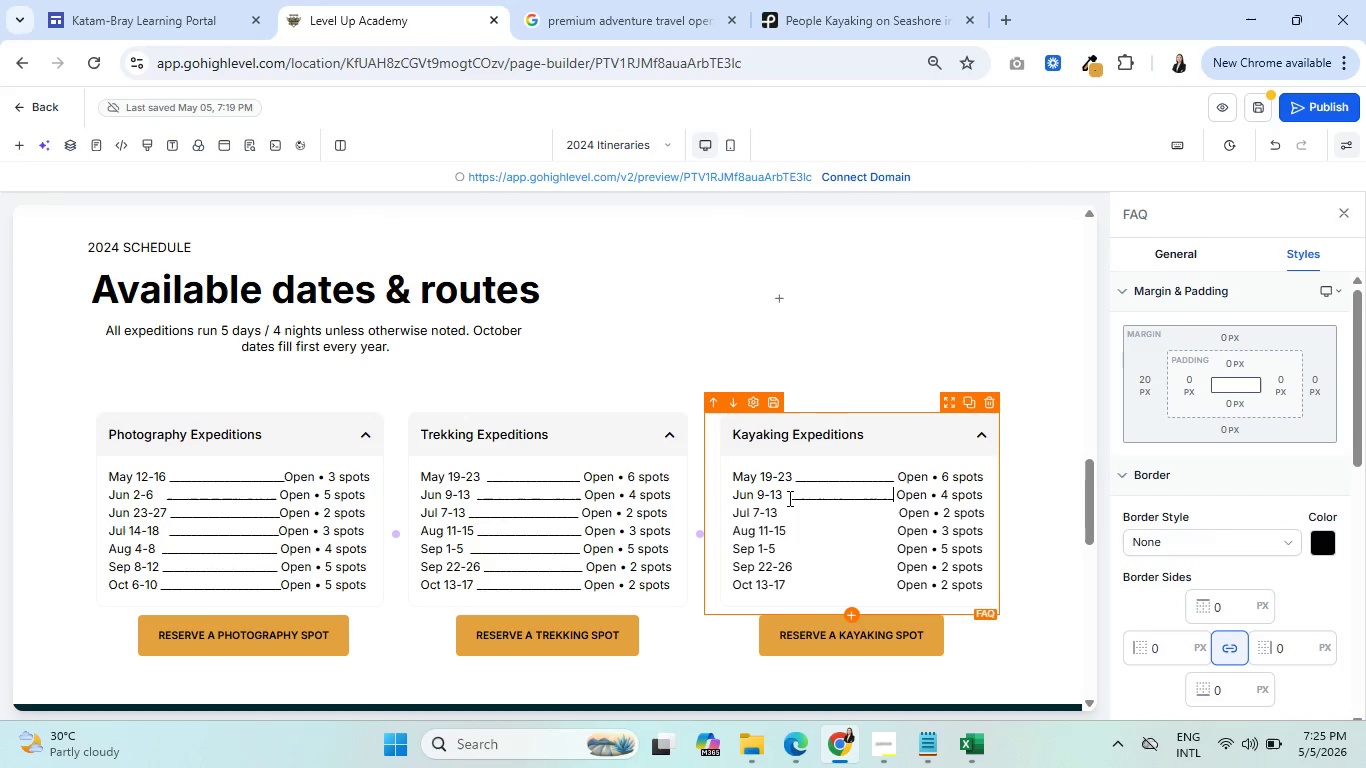 
key(Shift+Minus)
 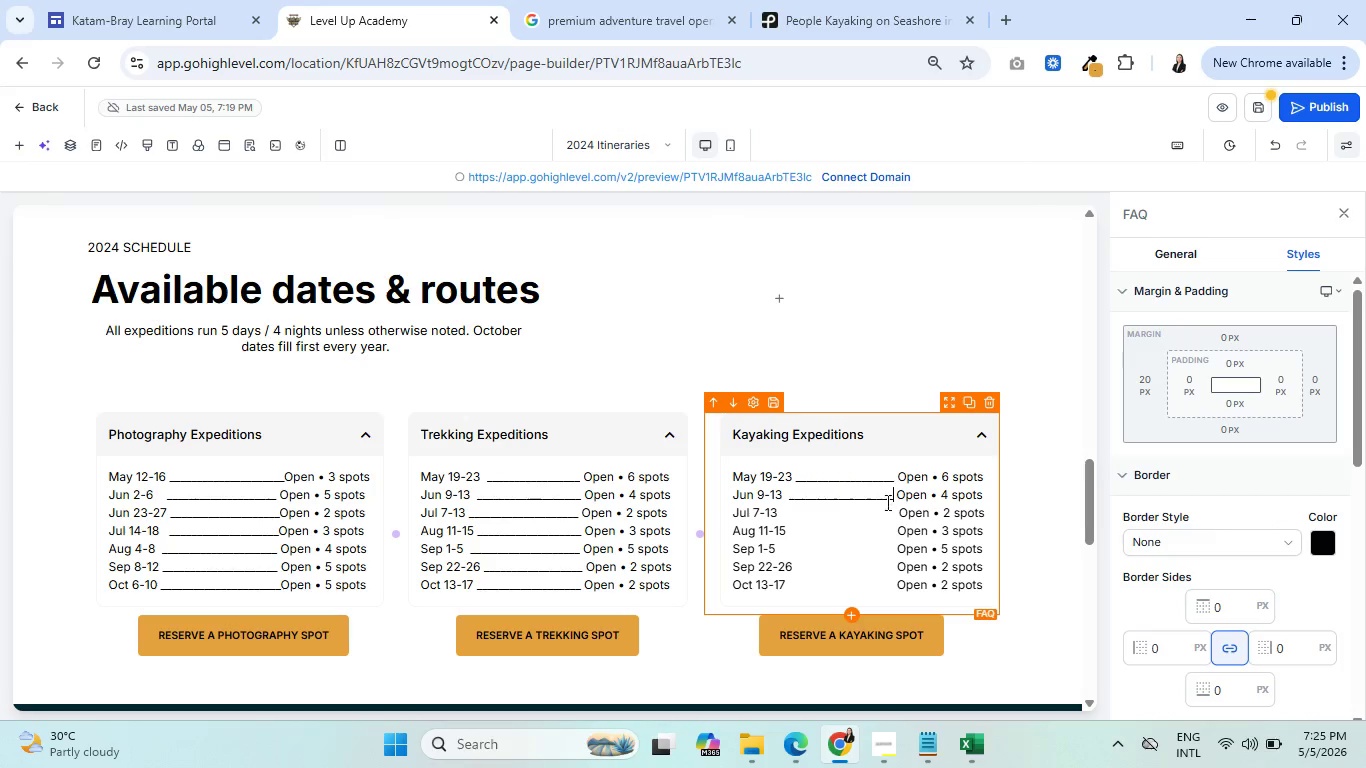 
left_click_drag(start_coordinate=[893, 514], to_coordinate=[783, 512])
 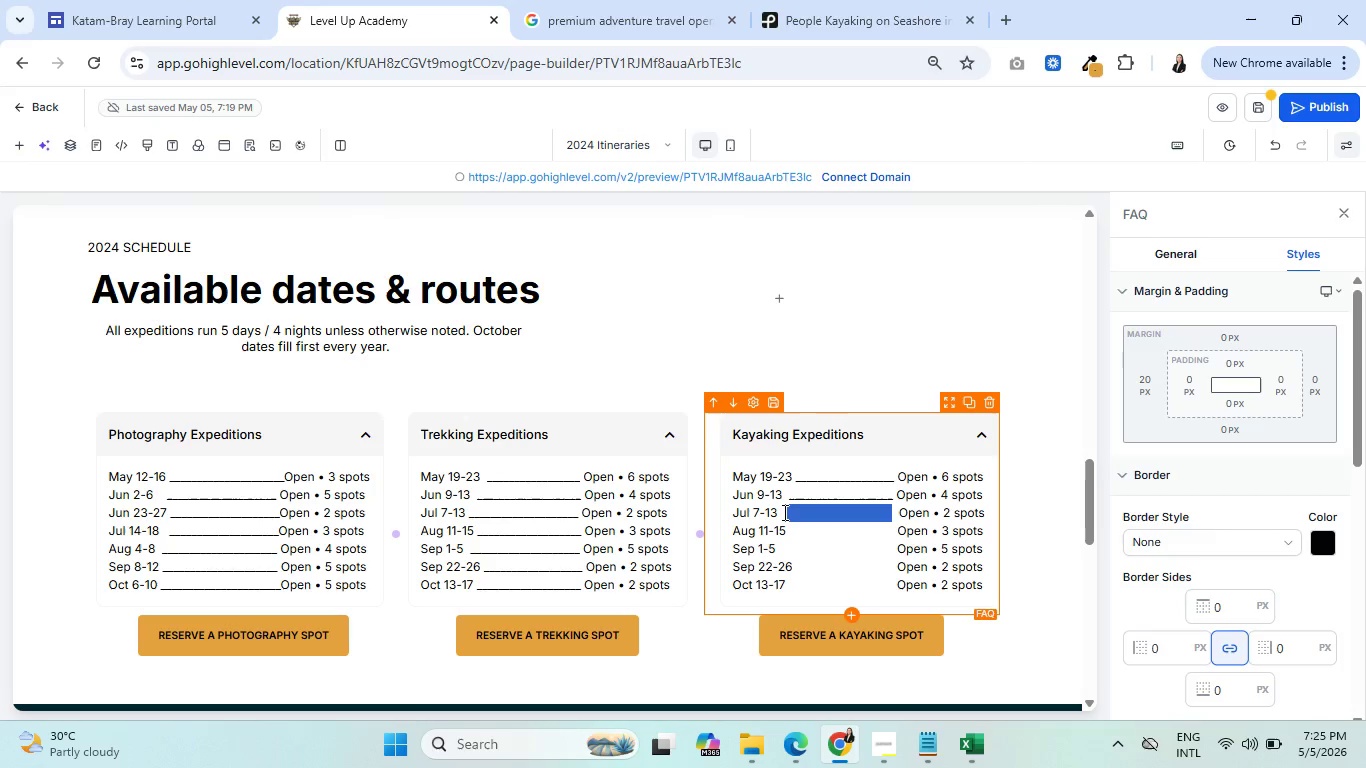 
hold_key(key=Minus, duration=1.0)
 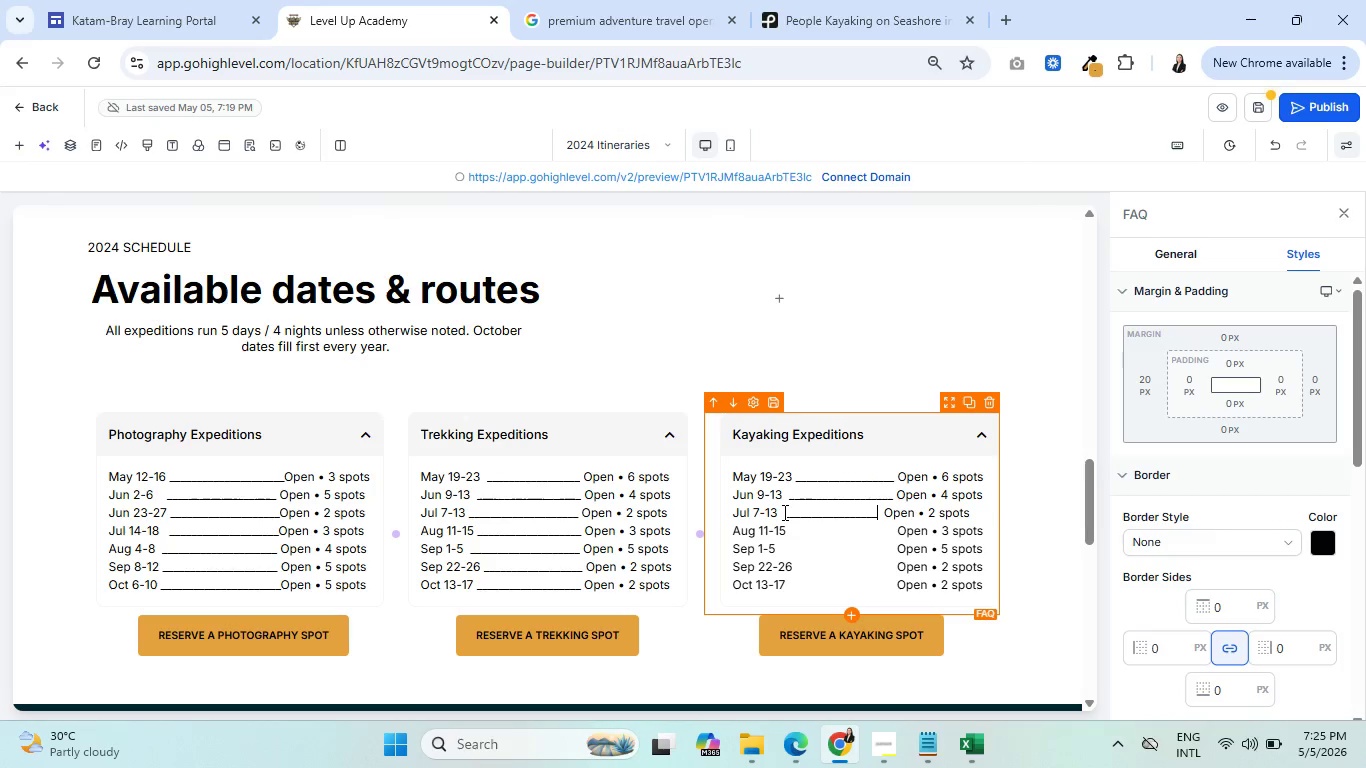 
key(Shift+Minus)
 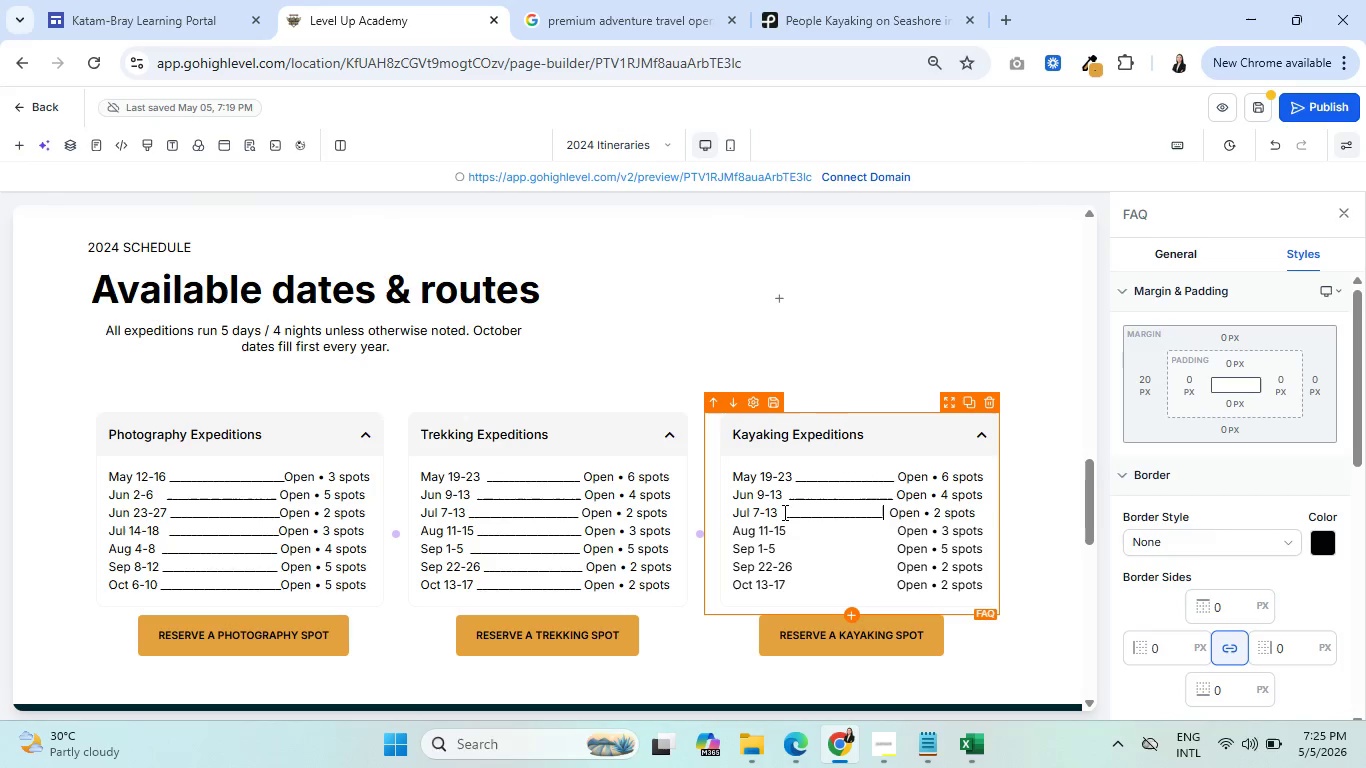 
key(Shift+Minus)
 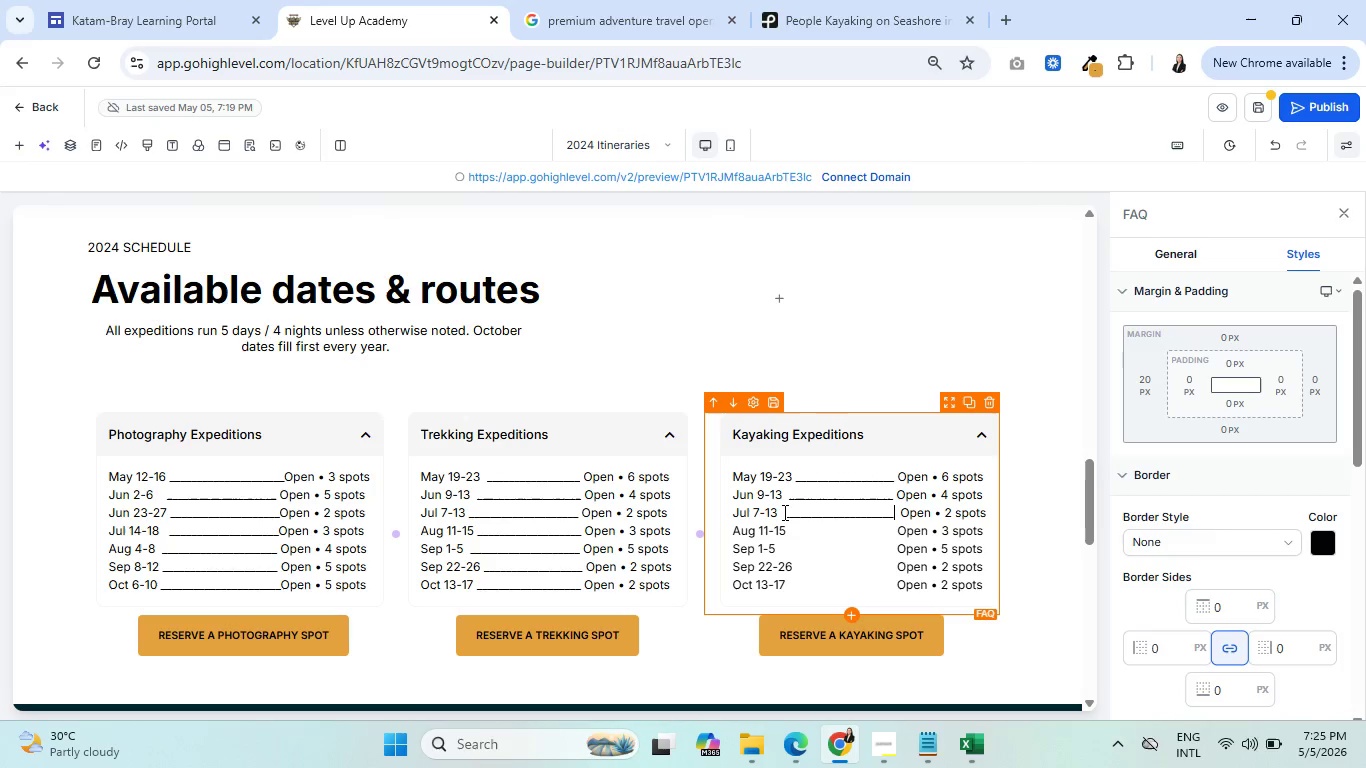 
key(Shift+Minus)
 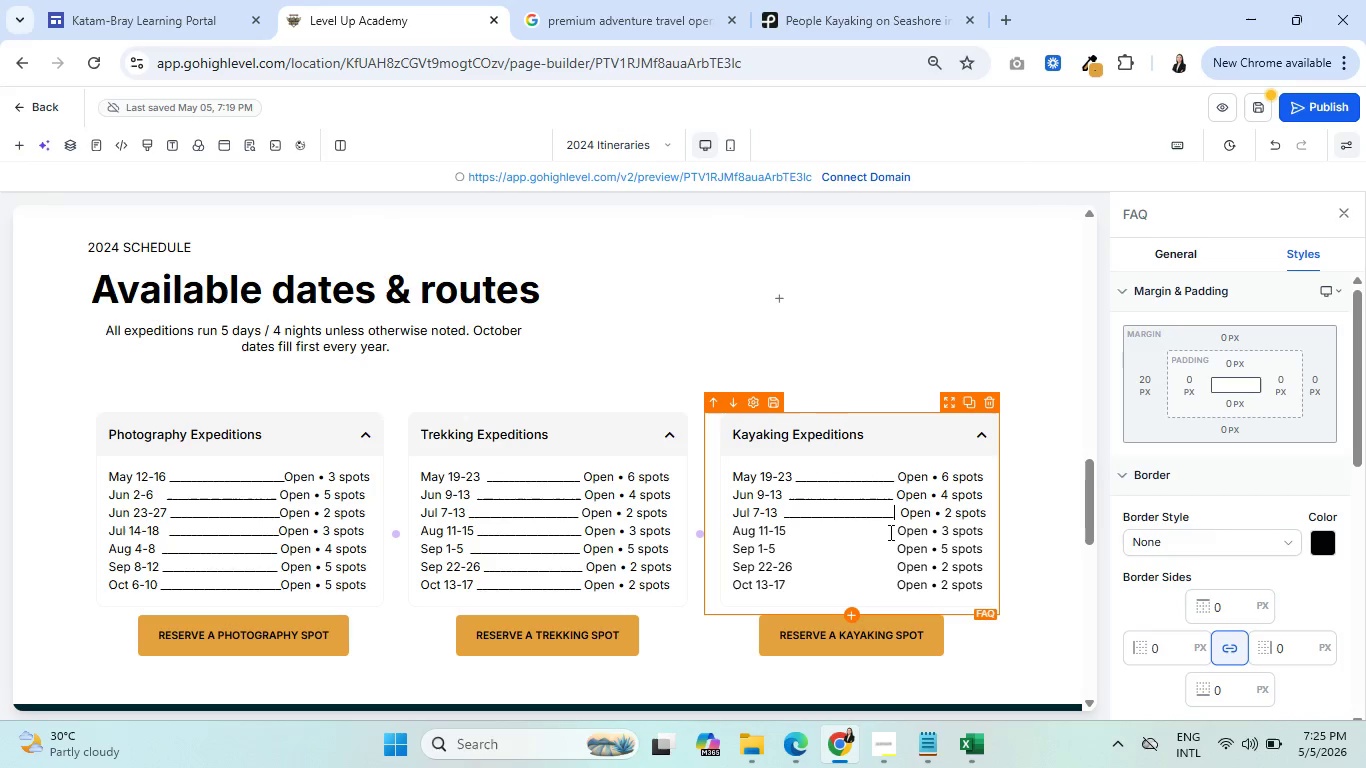 
left_click_drag(start_coordinate=[892, 530], to_coordinate=[789, 535])
 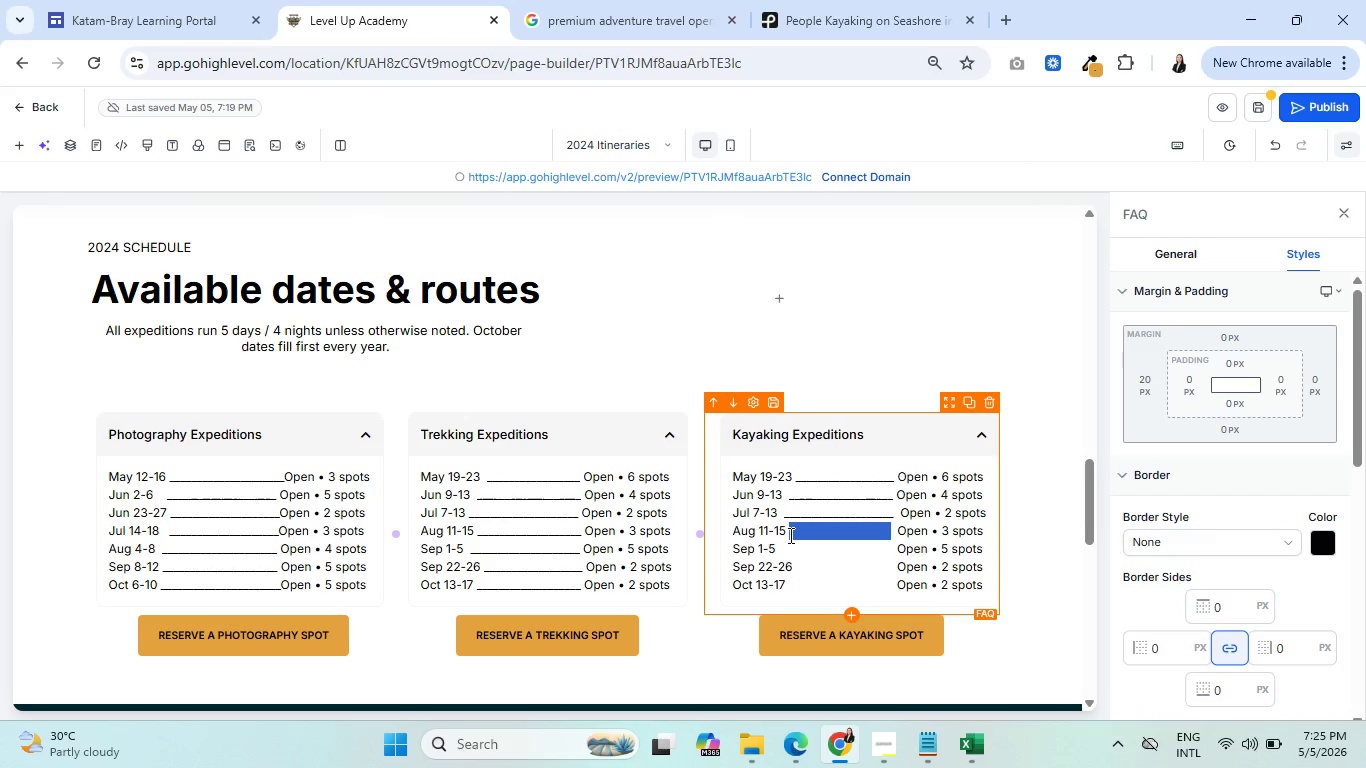 
hold_key(key=ShiftRight, duration=2.06)
 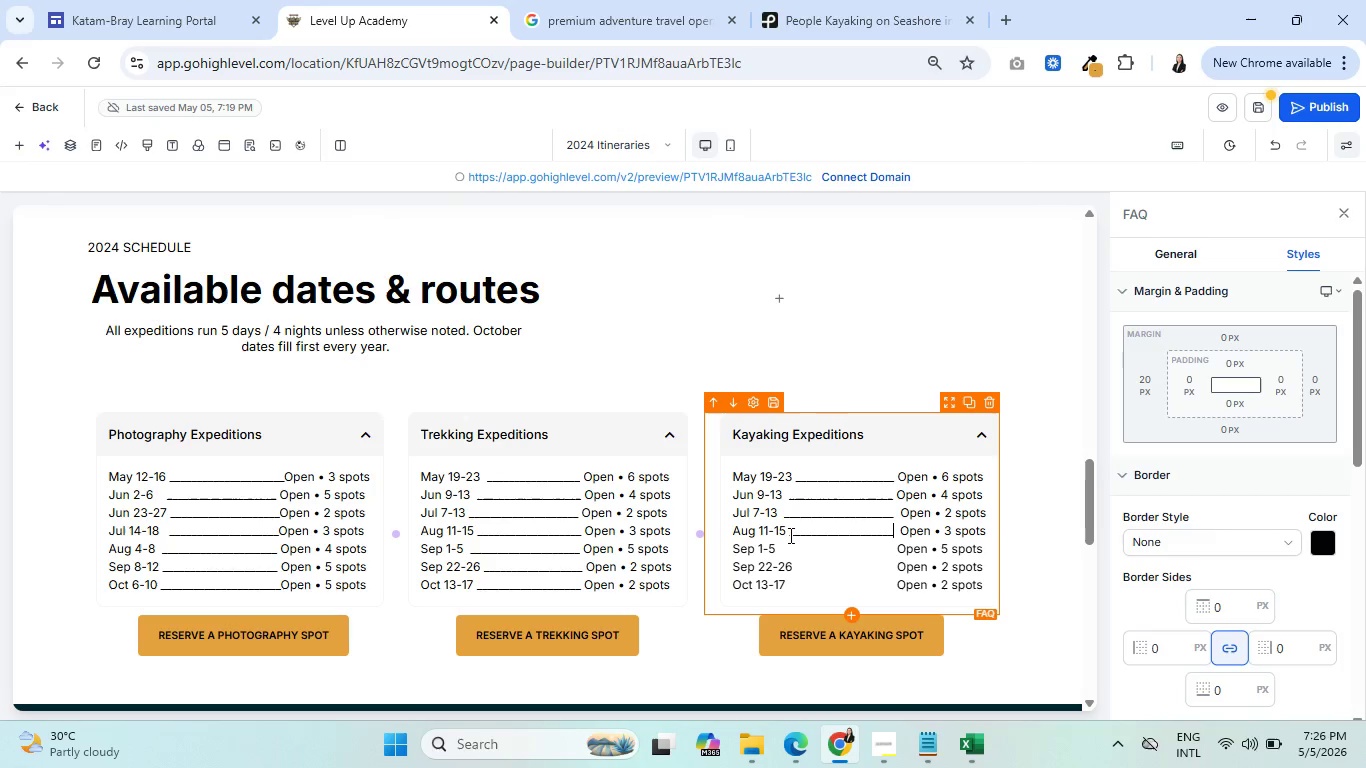 
hold_key(key=Minus, duration=1.05)
 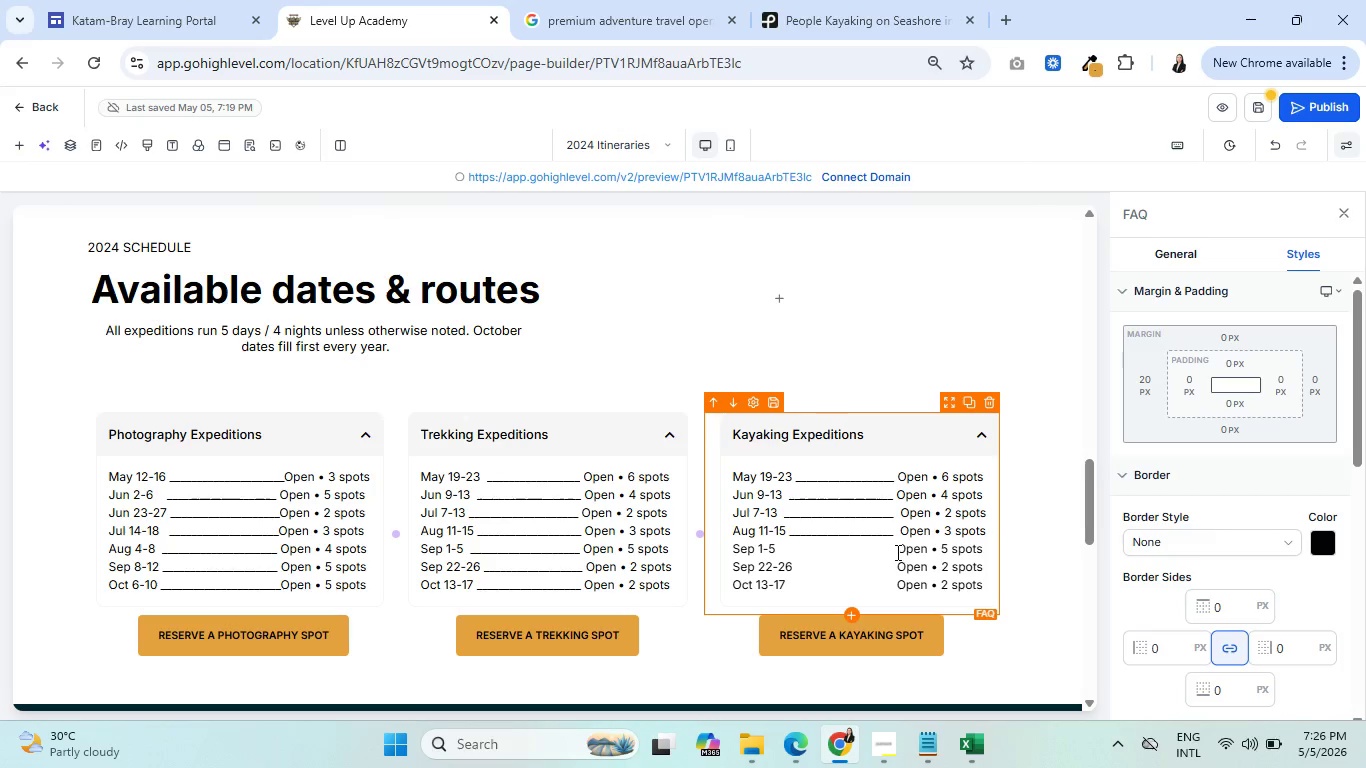 
left_click_drag(start_coordinate=[892, 551], to_coordinate=[782, 544])
 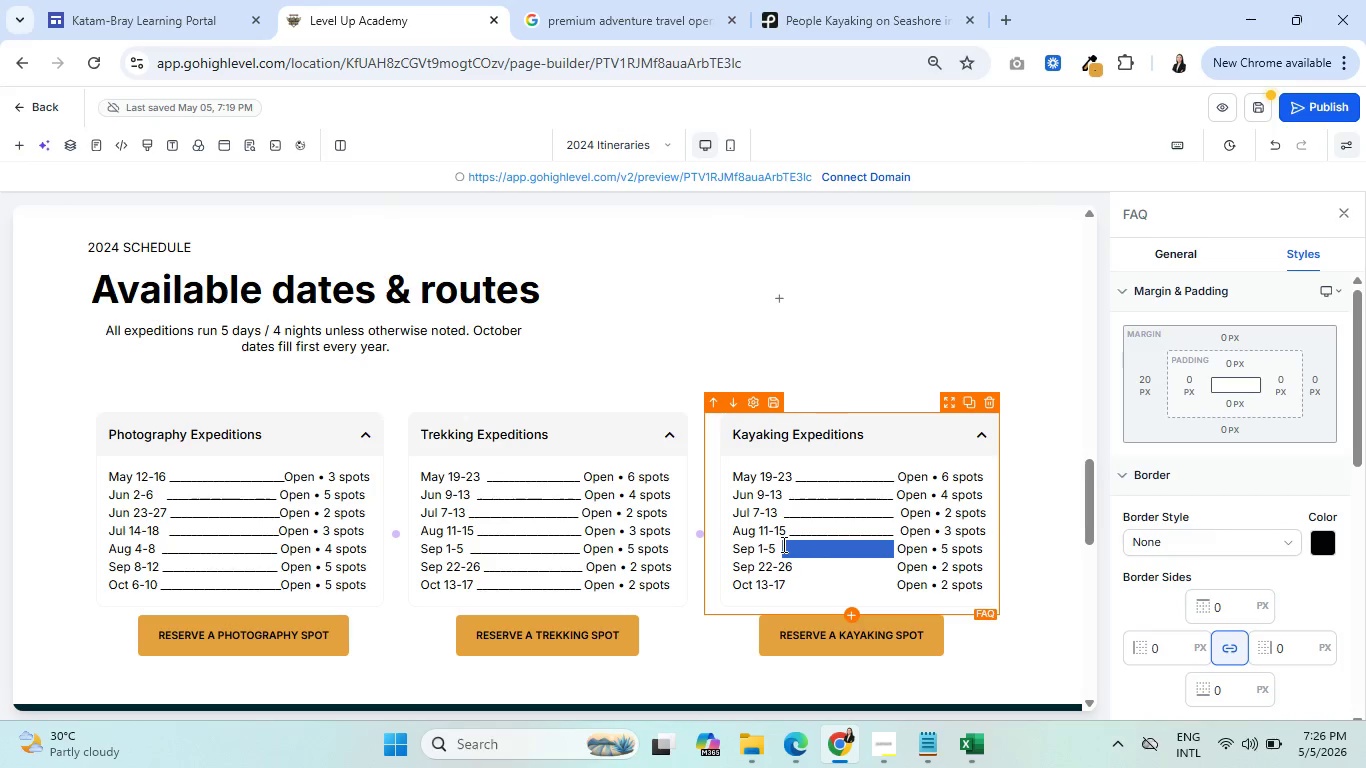 
hold_key(key=Minus, duration=0.98)
 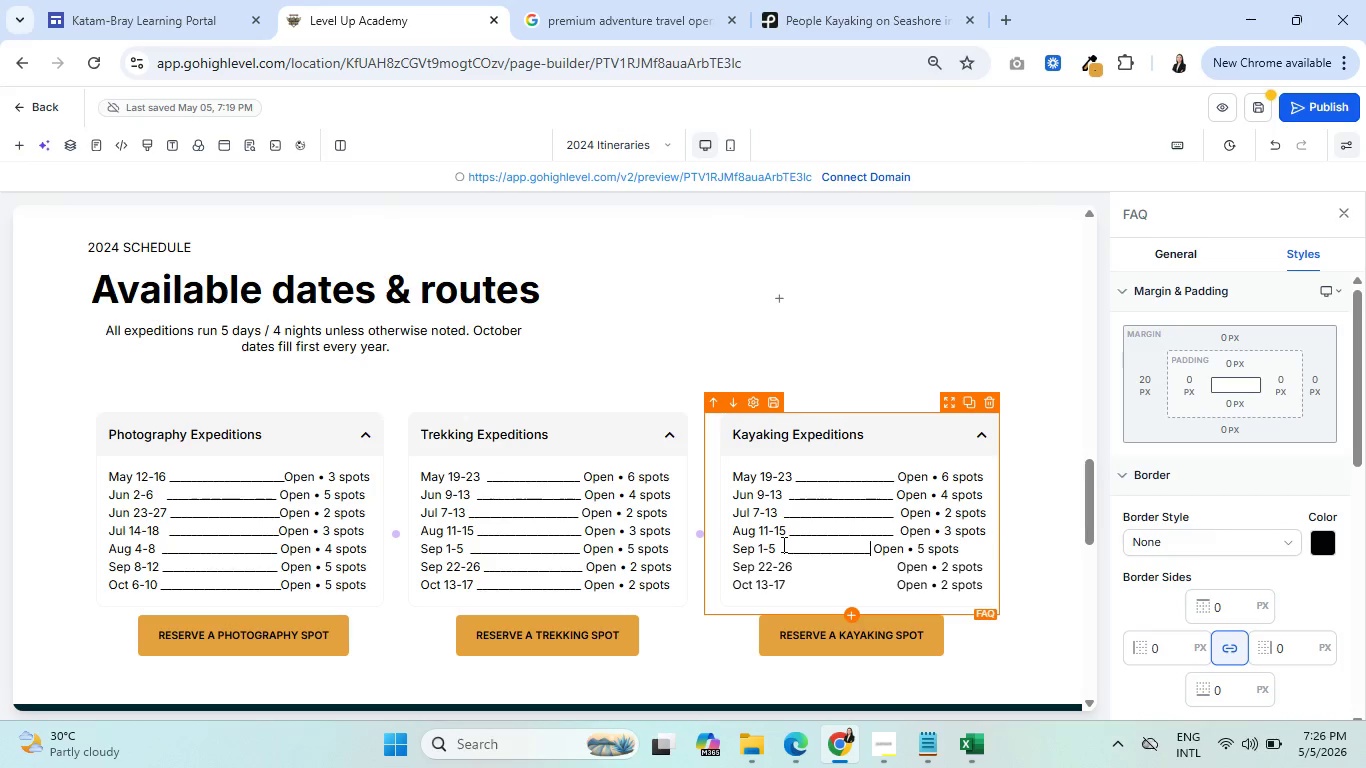 
key(Shift+Minus)
 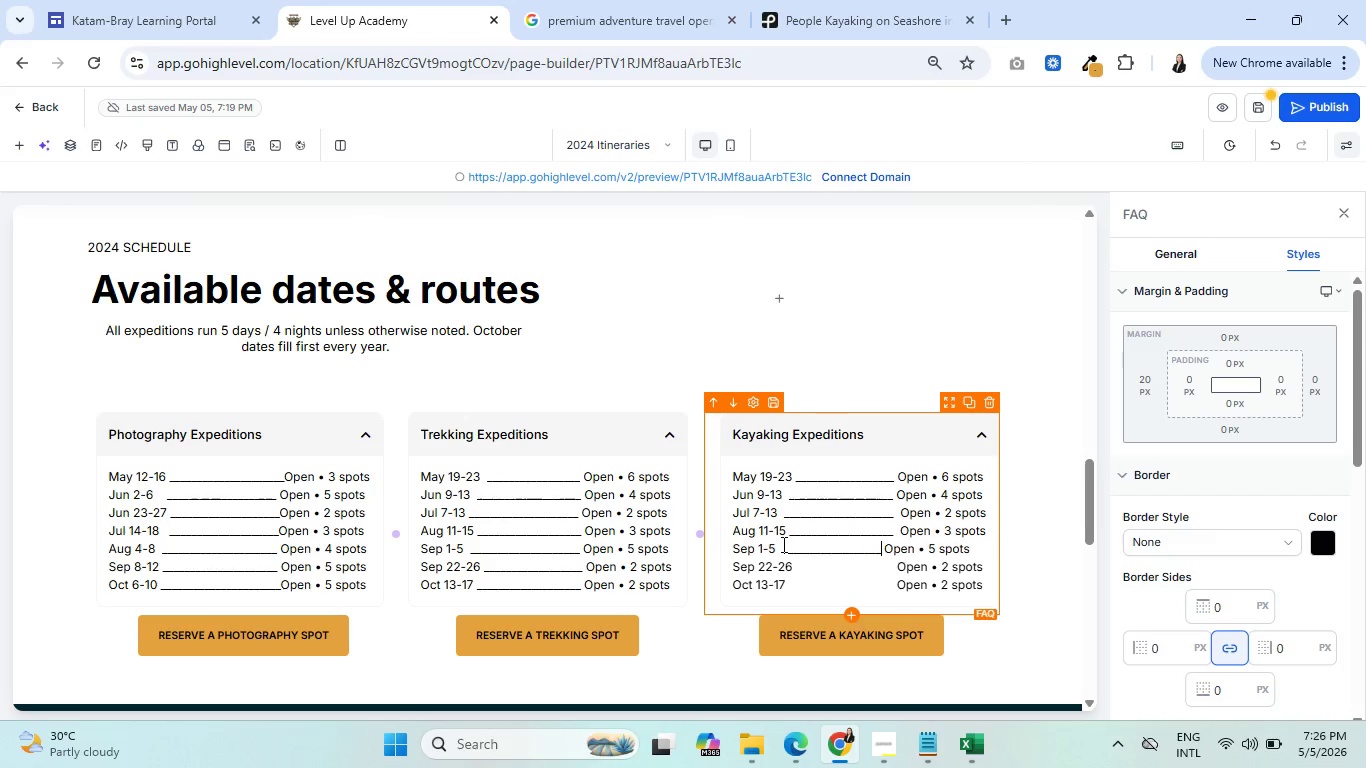 
key(Shift+Minus)
 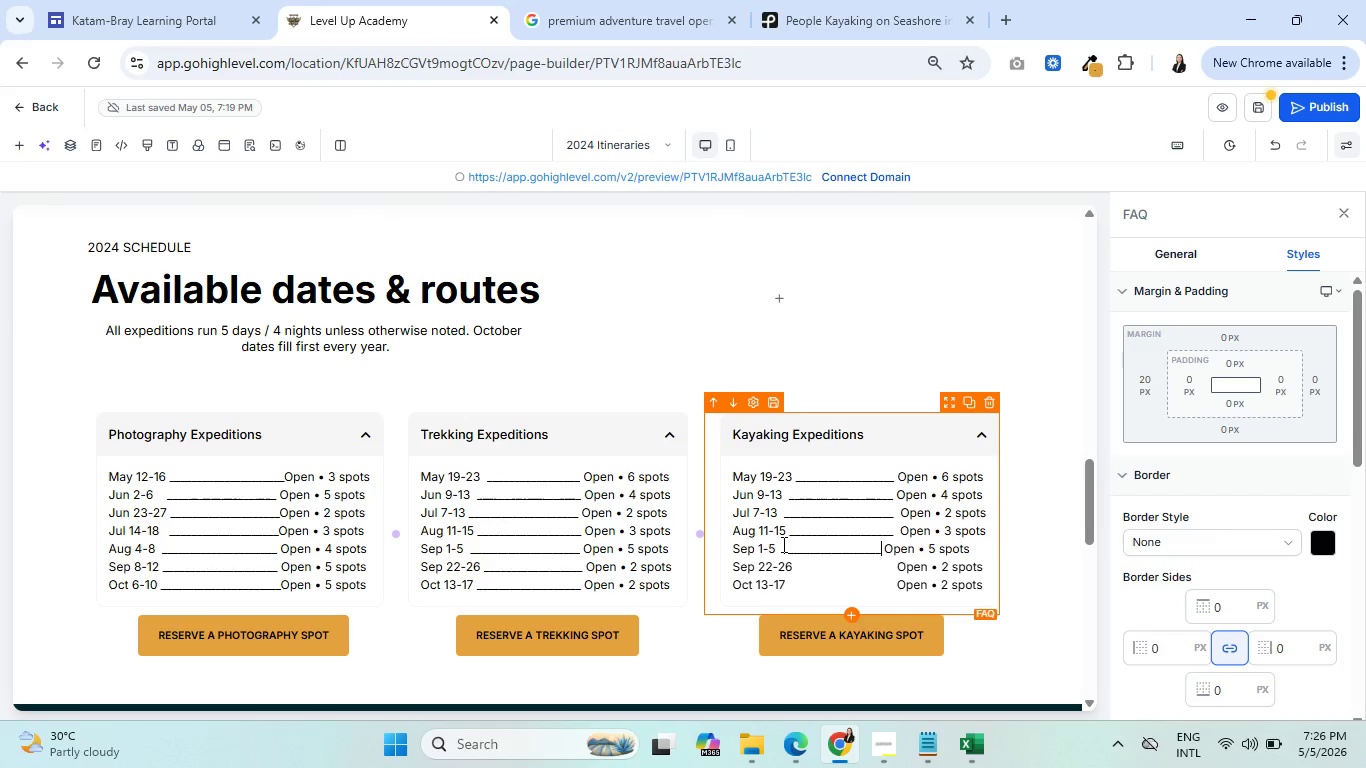 
key(Shift+Minus)
 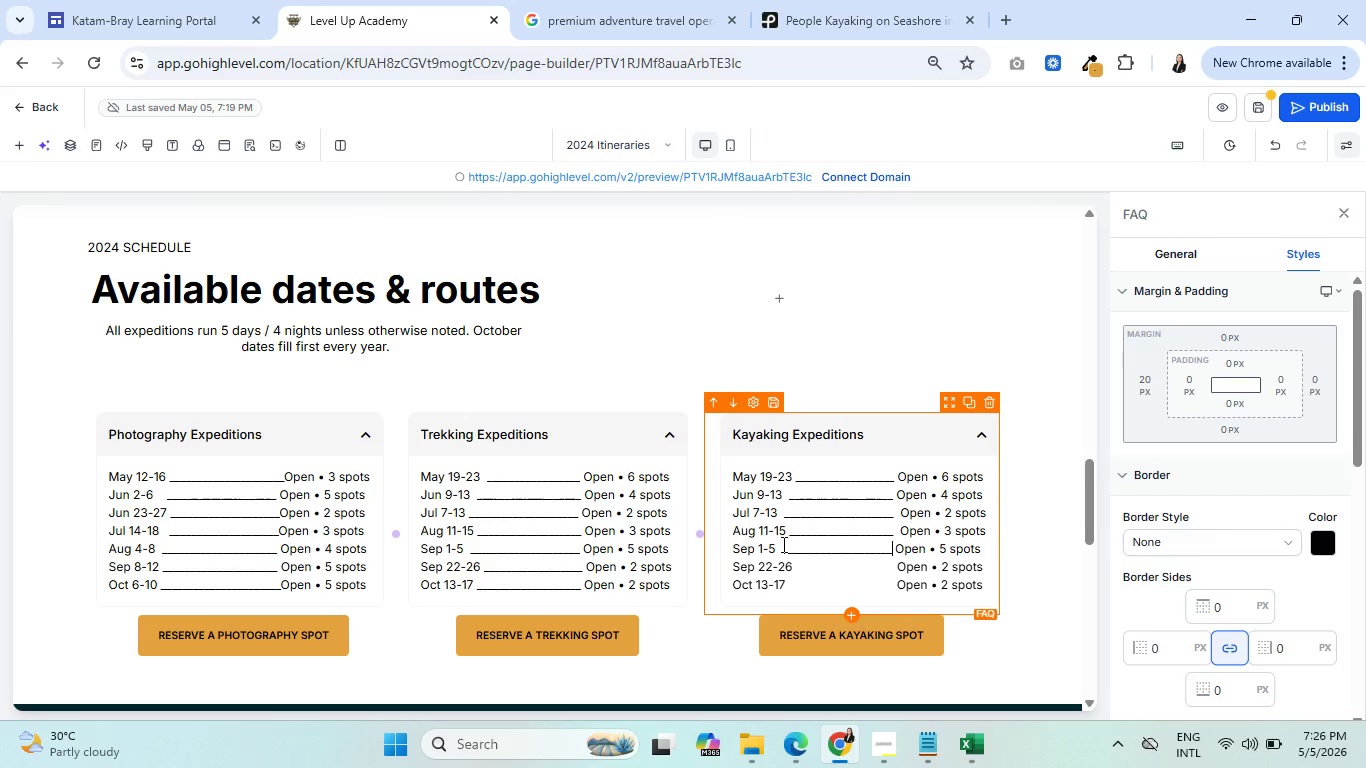 
key(Shift+Minus)
 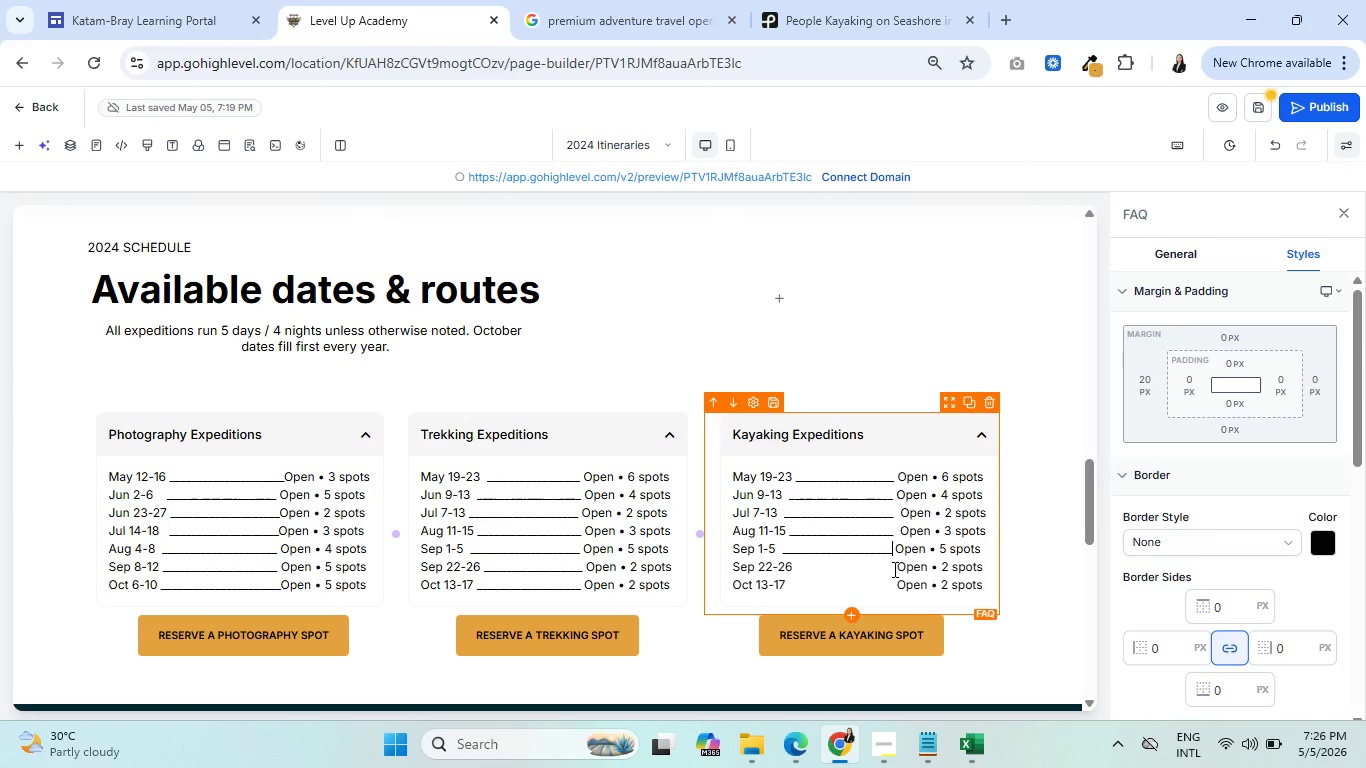 
left_click_drag(start_coordinate=[891, 568], to_coordinate=[796, 565])
 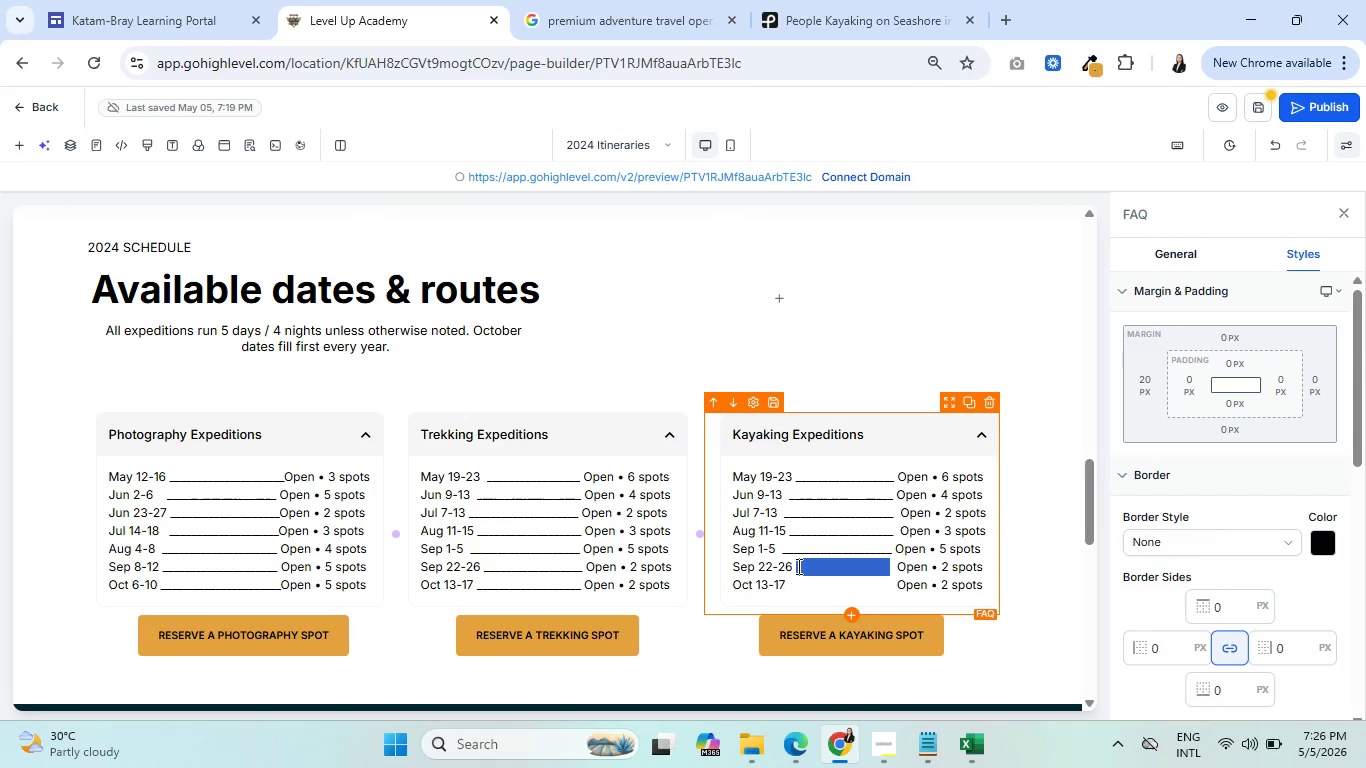 
hold_key(key=Minus, duration=0.86)
 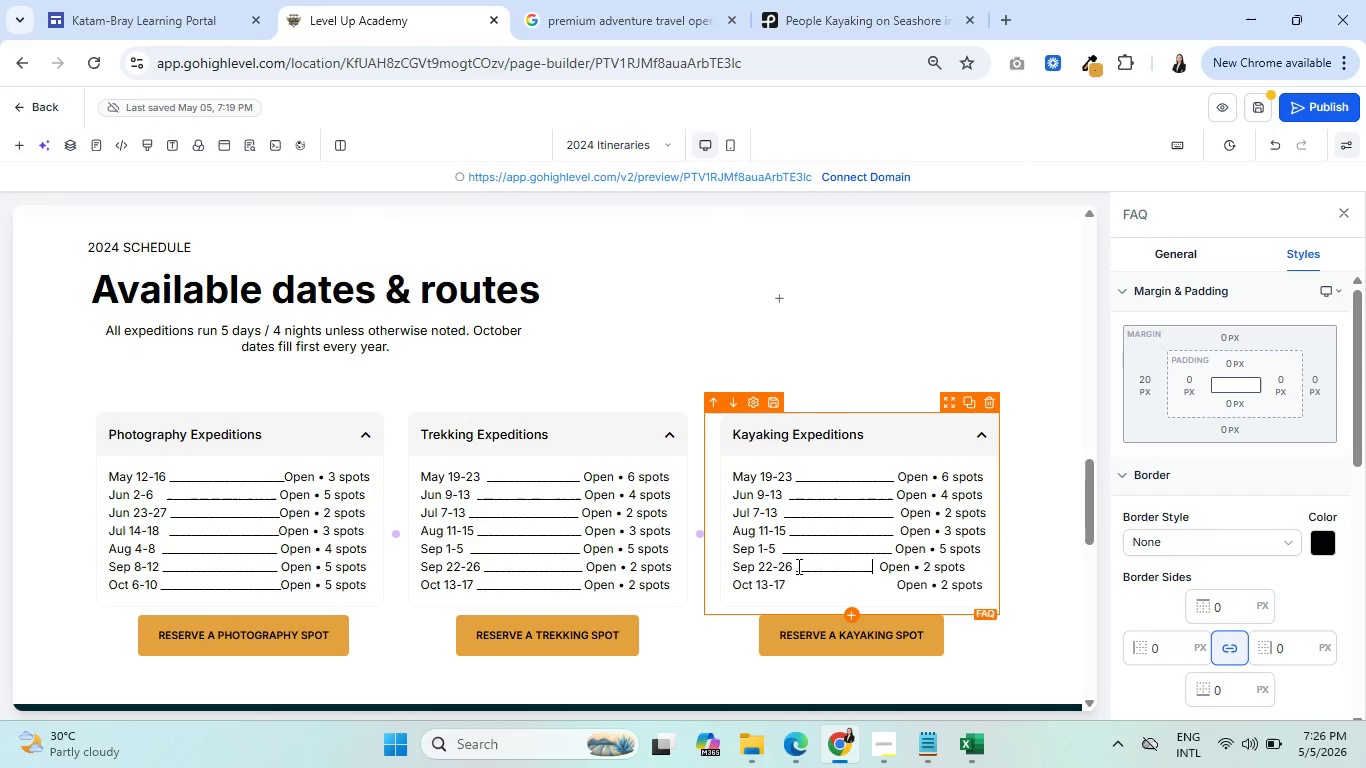 
key(Shift+Minus)
 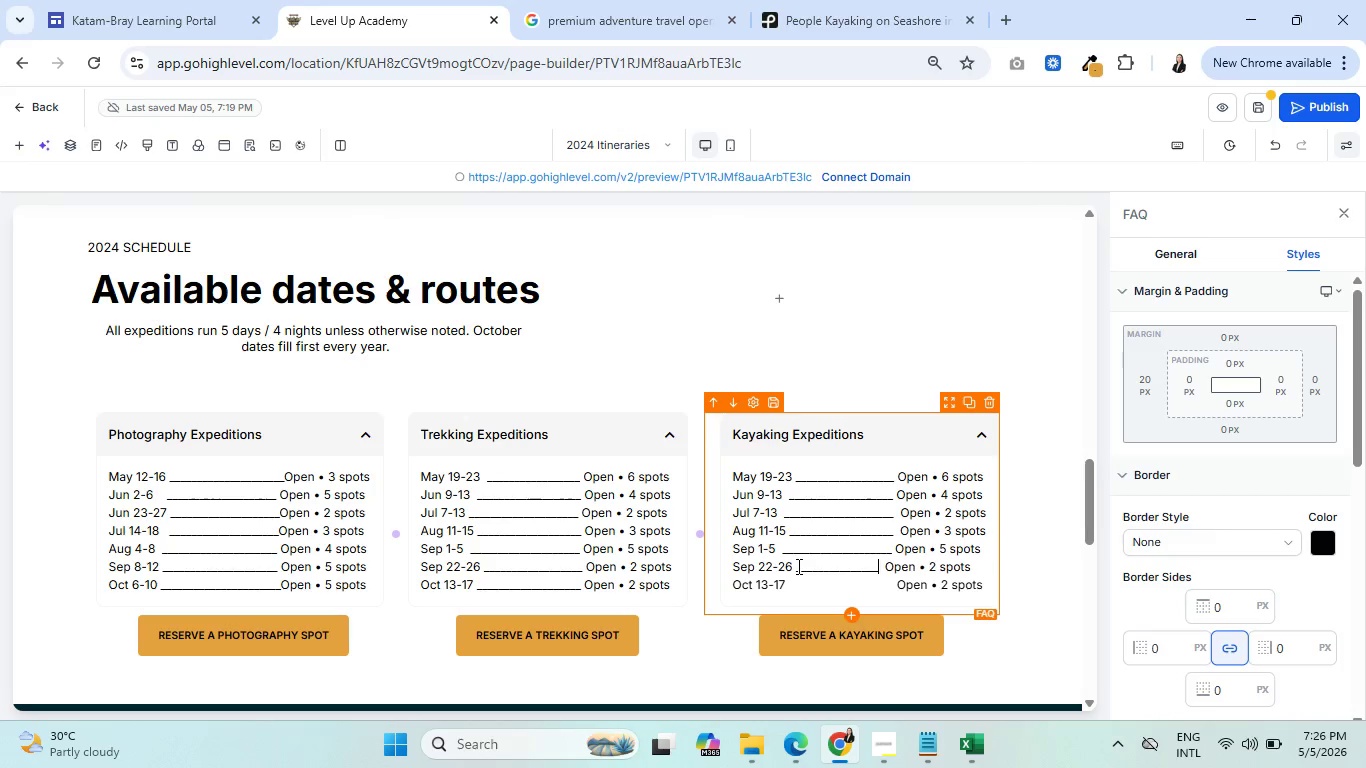 
key(Shift+Minus)
 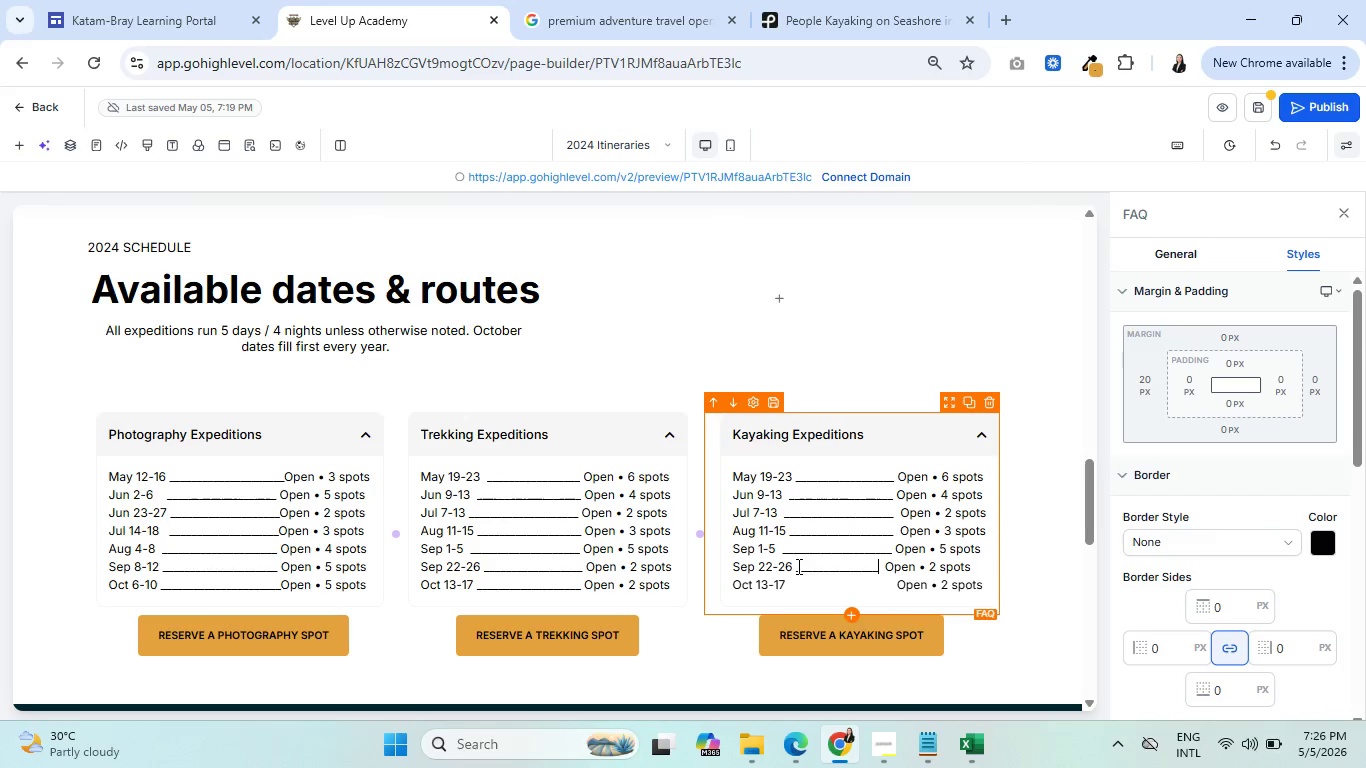 
key(Shift+Minus)
 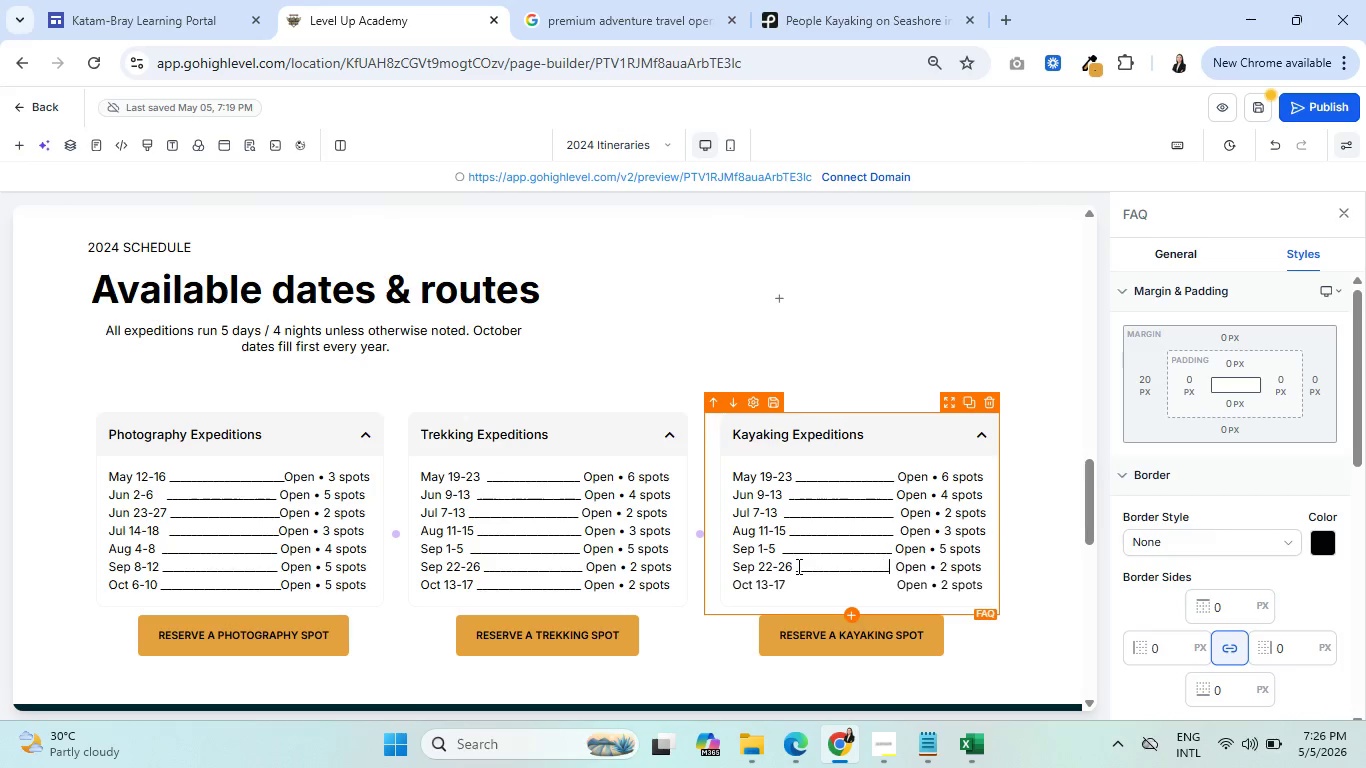 
key(Shift+Minus)
 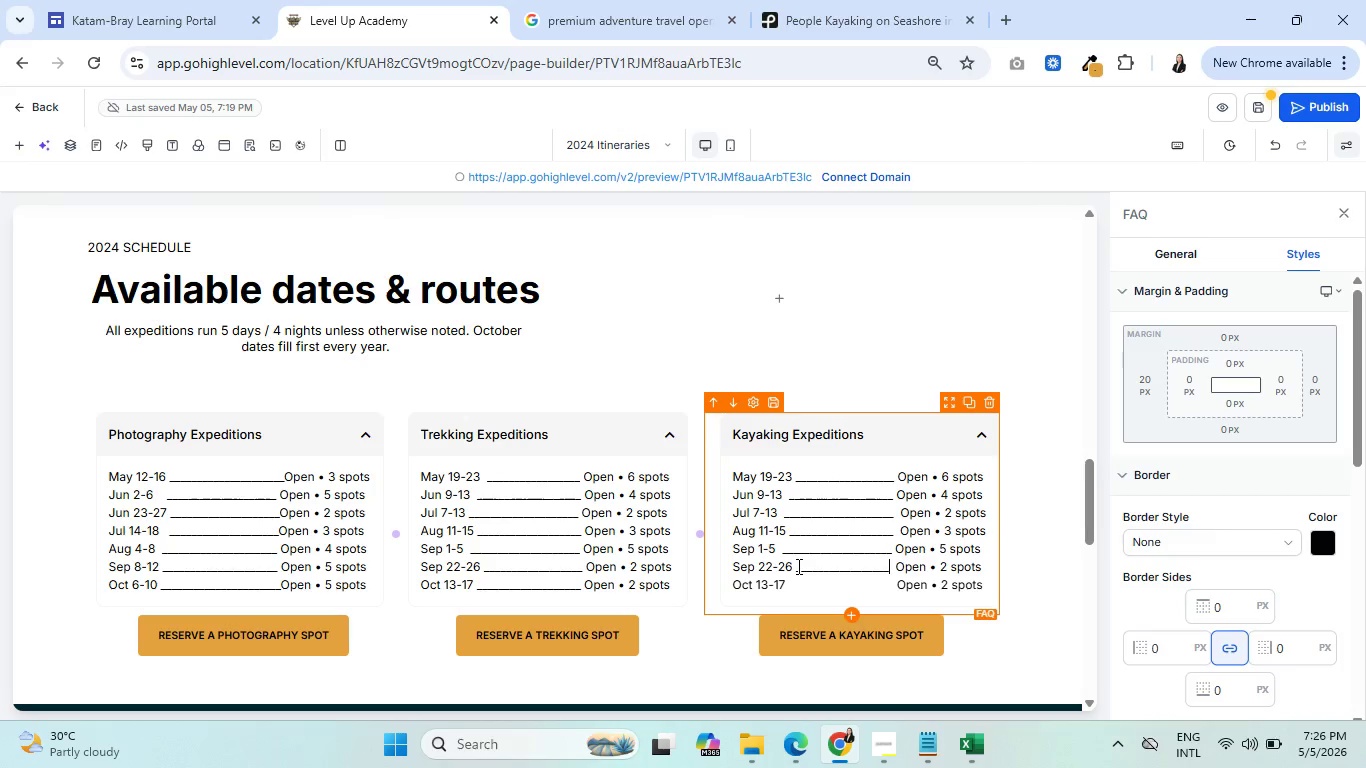 
key(Shift+Minus)
 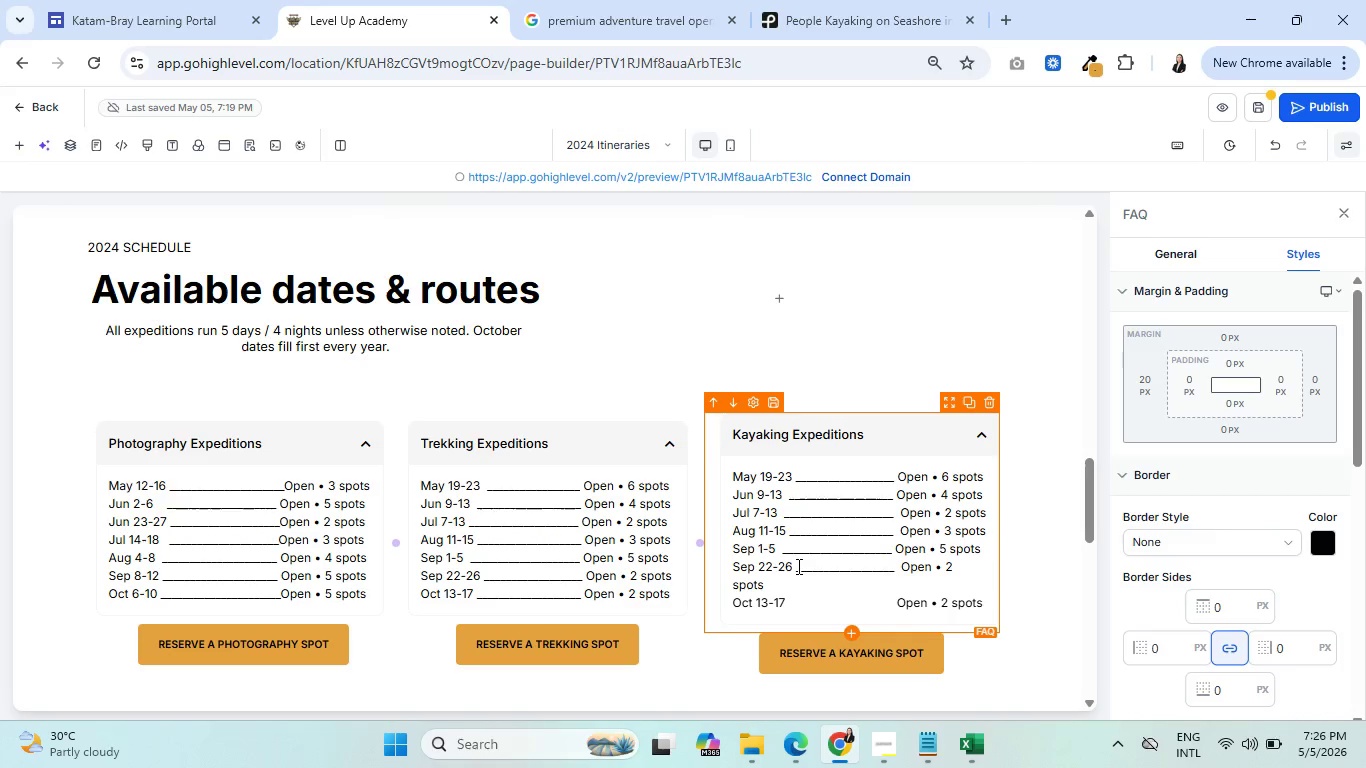 
key(Backspace)
 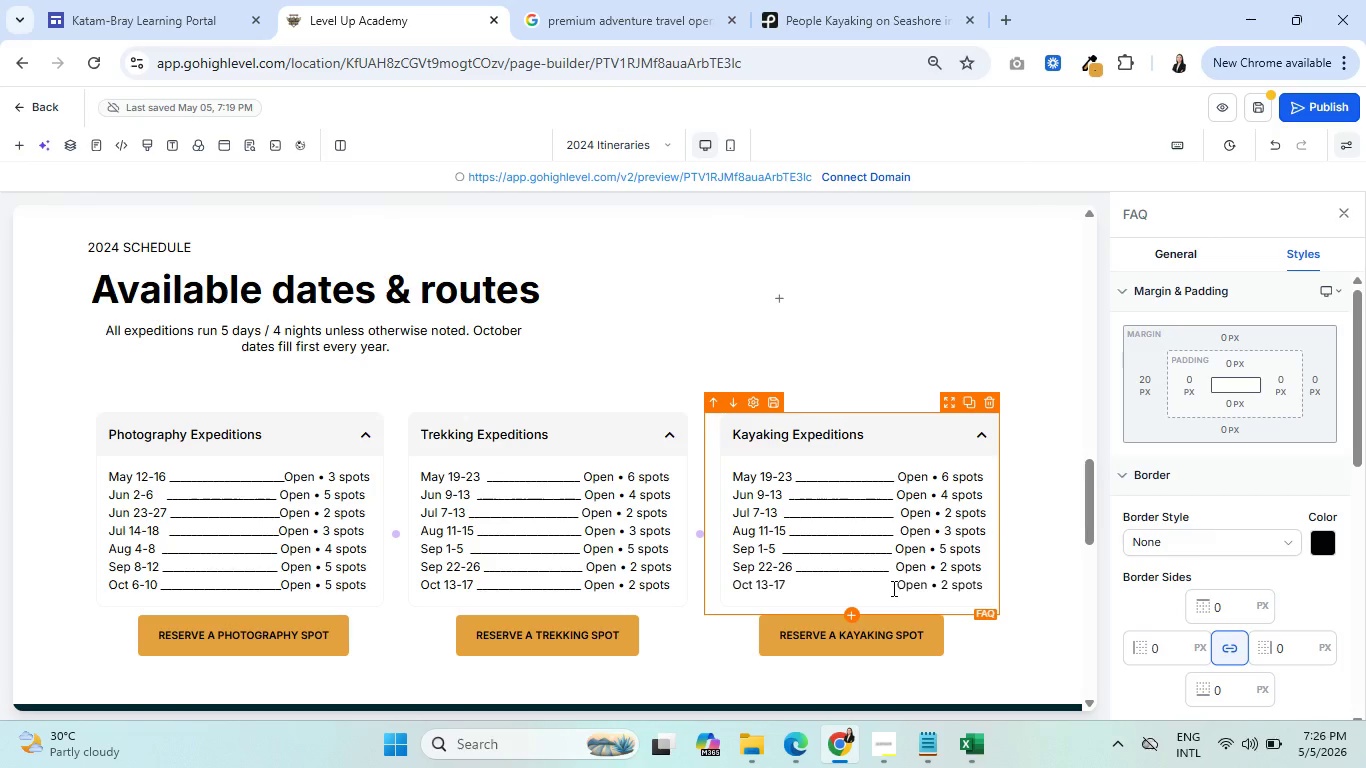 
left_click_drag(start_coordinate=[892, 588], to_coordinate=[789, 578])
 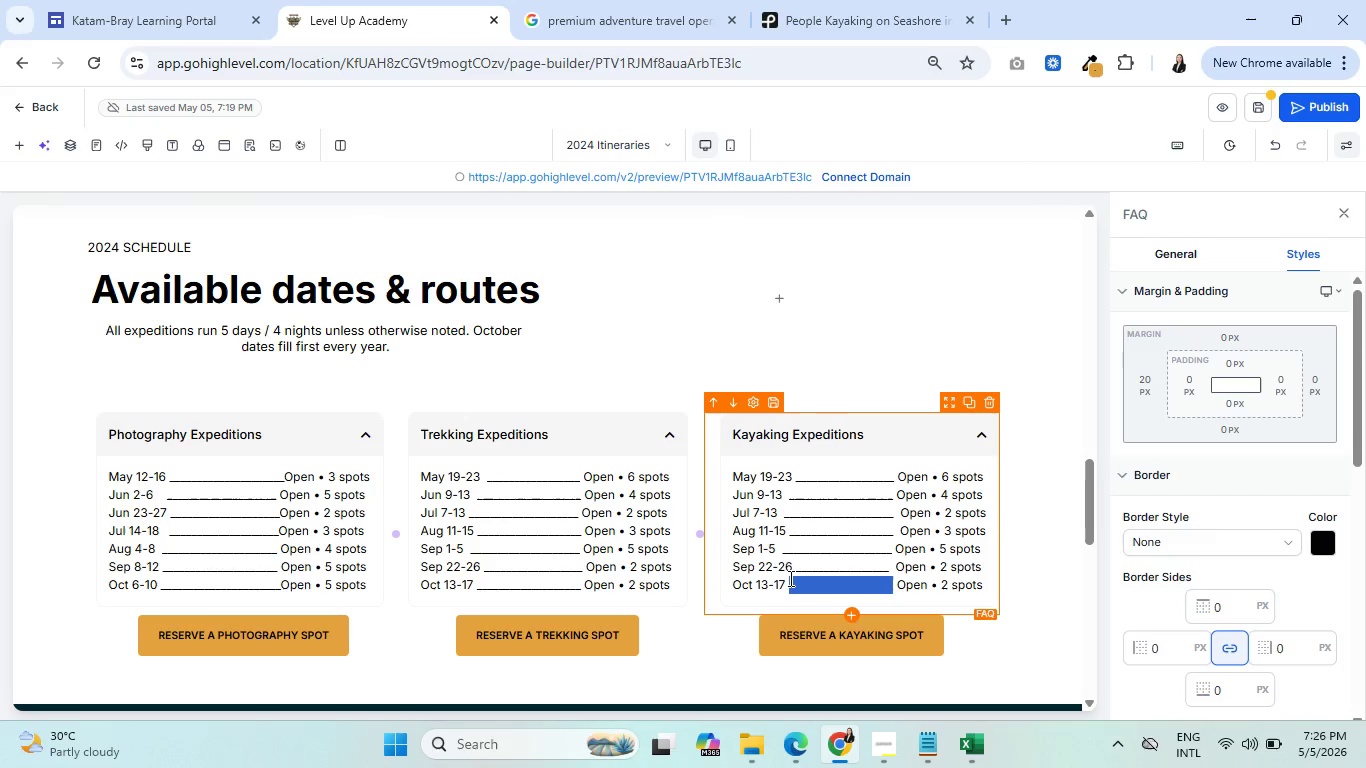 
hold_key(key=Minus, duration=1.02)
 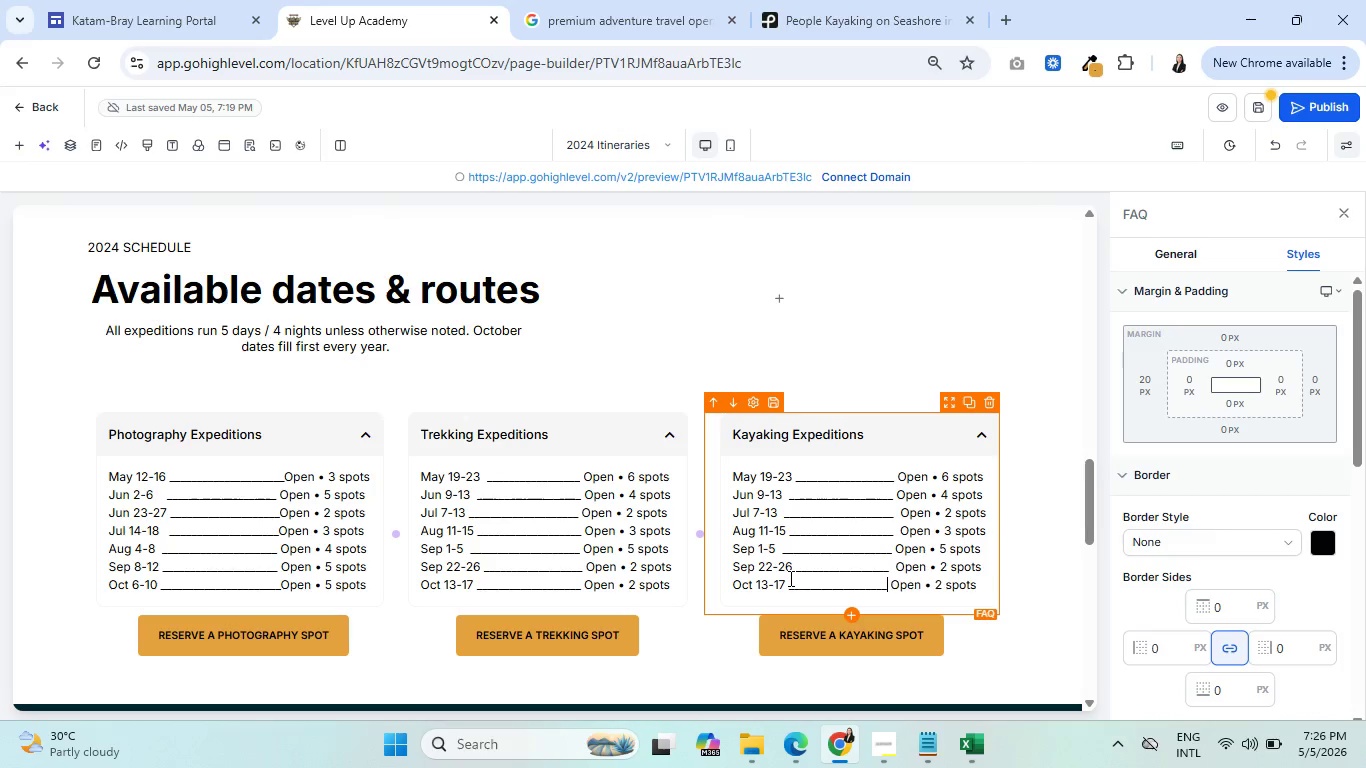 
key(Shift+Minus)
 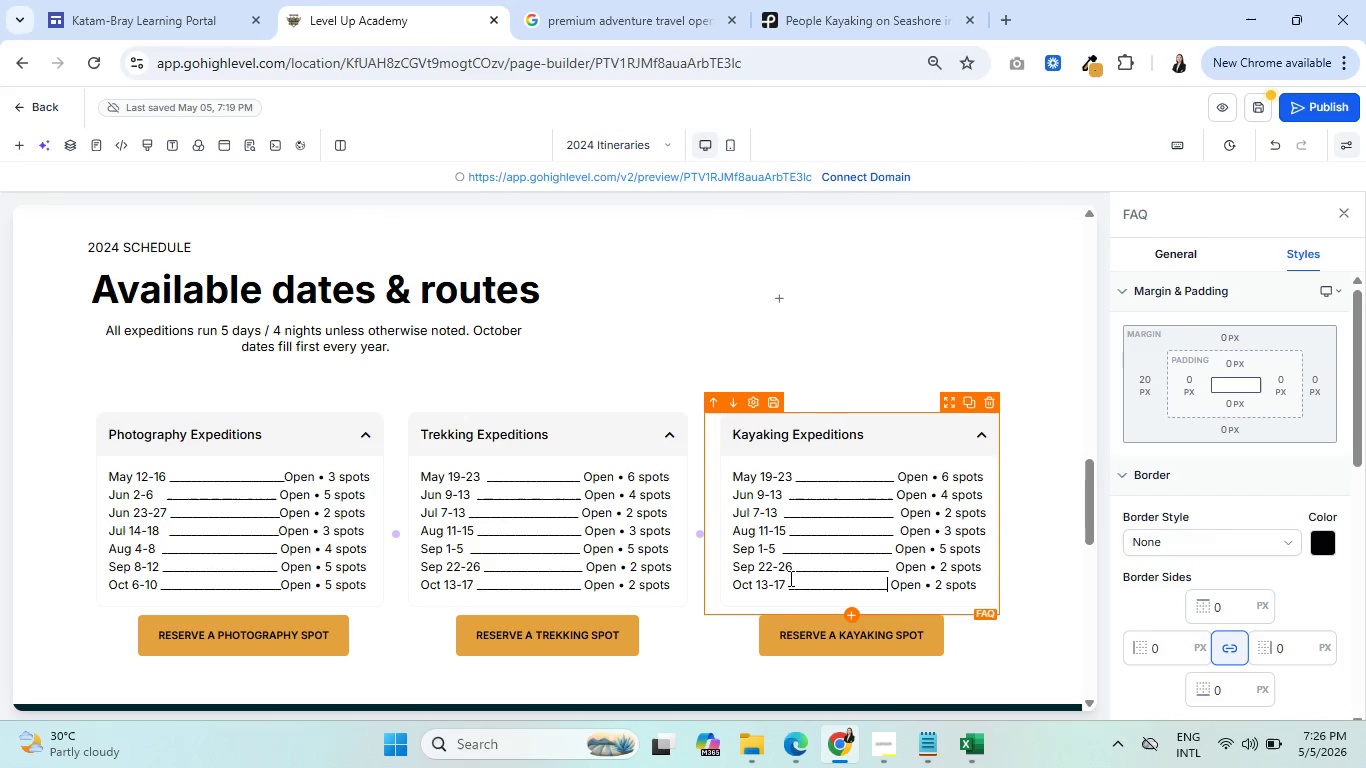 
key(Shift+Minus)
 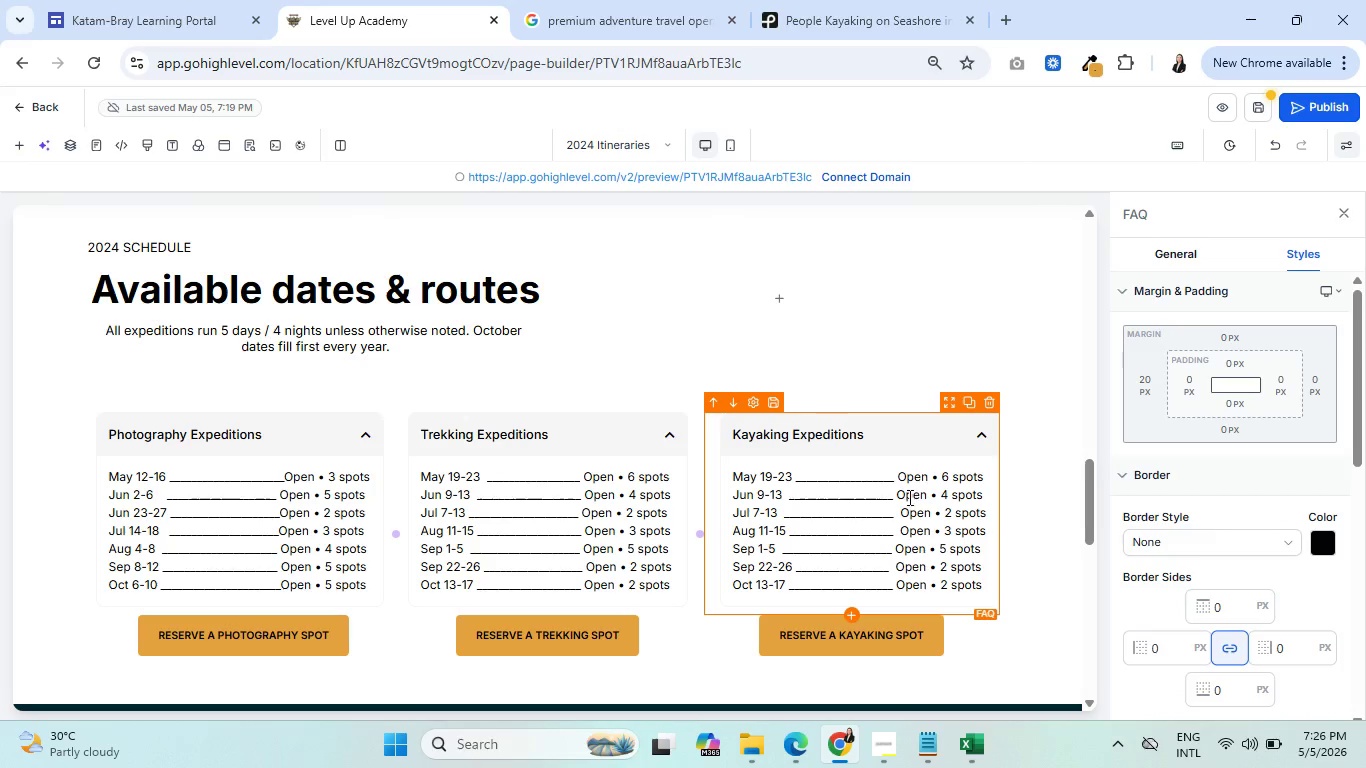 
left_click([900, 509])
 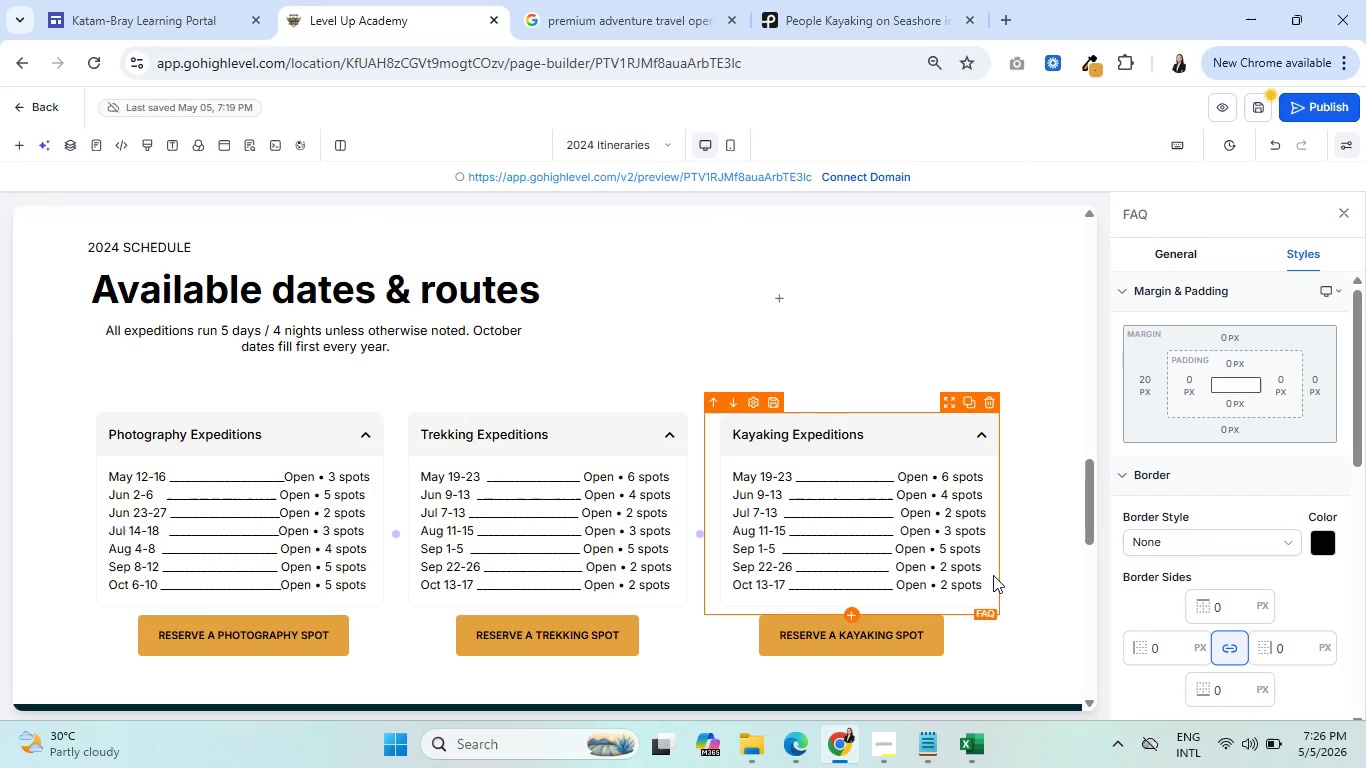 
key(Backspace)
 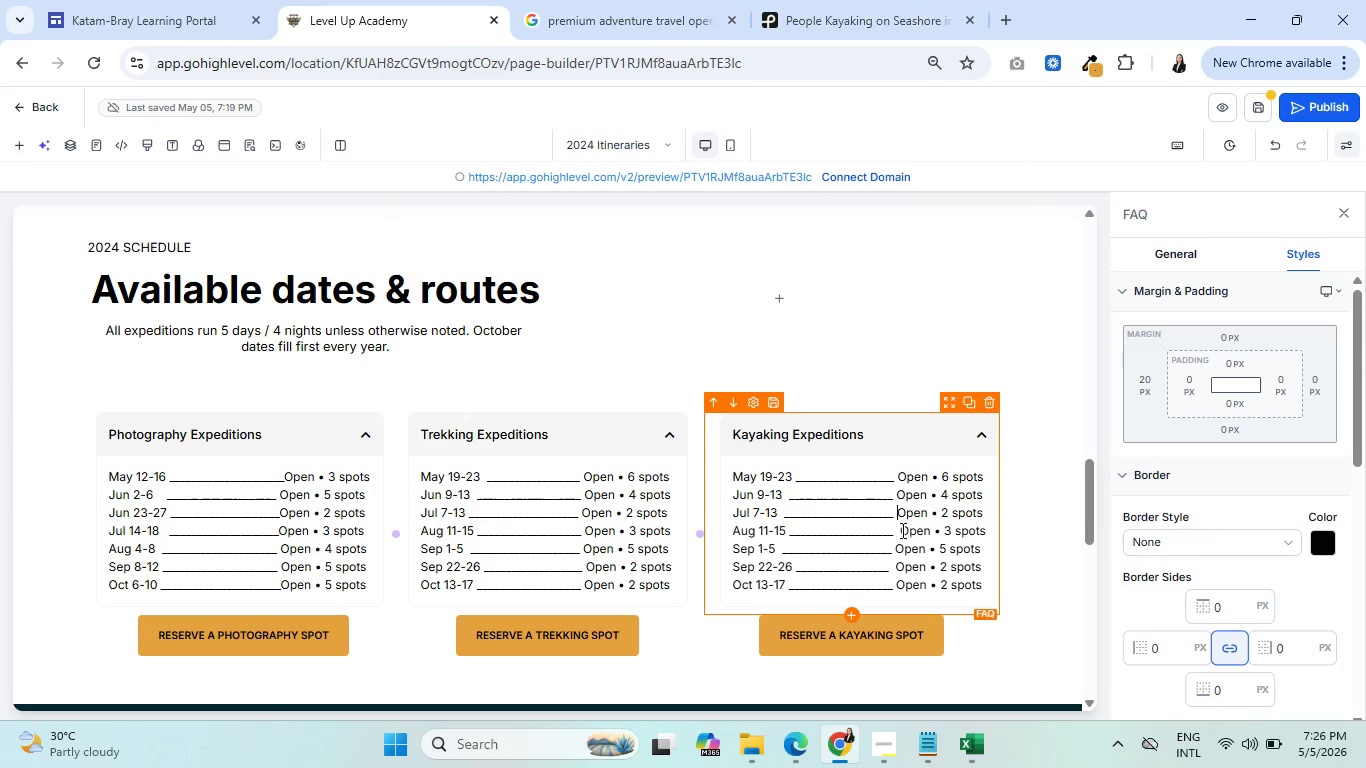 
left_click([902, 531])
 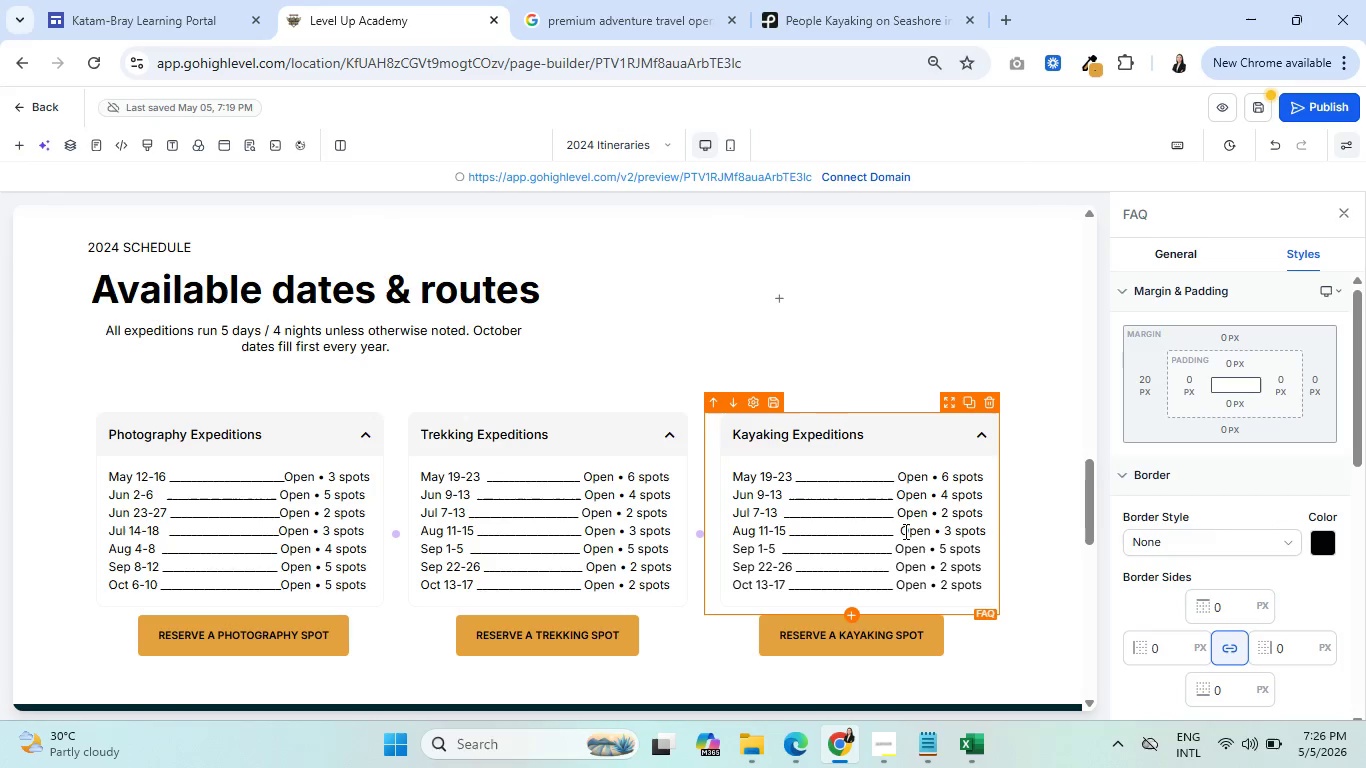 
key(Backspace)
 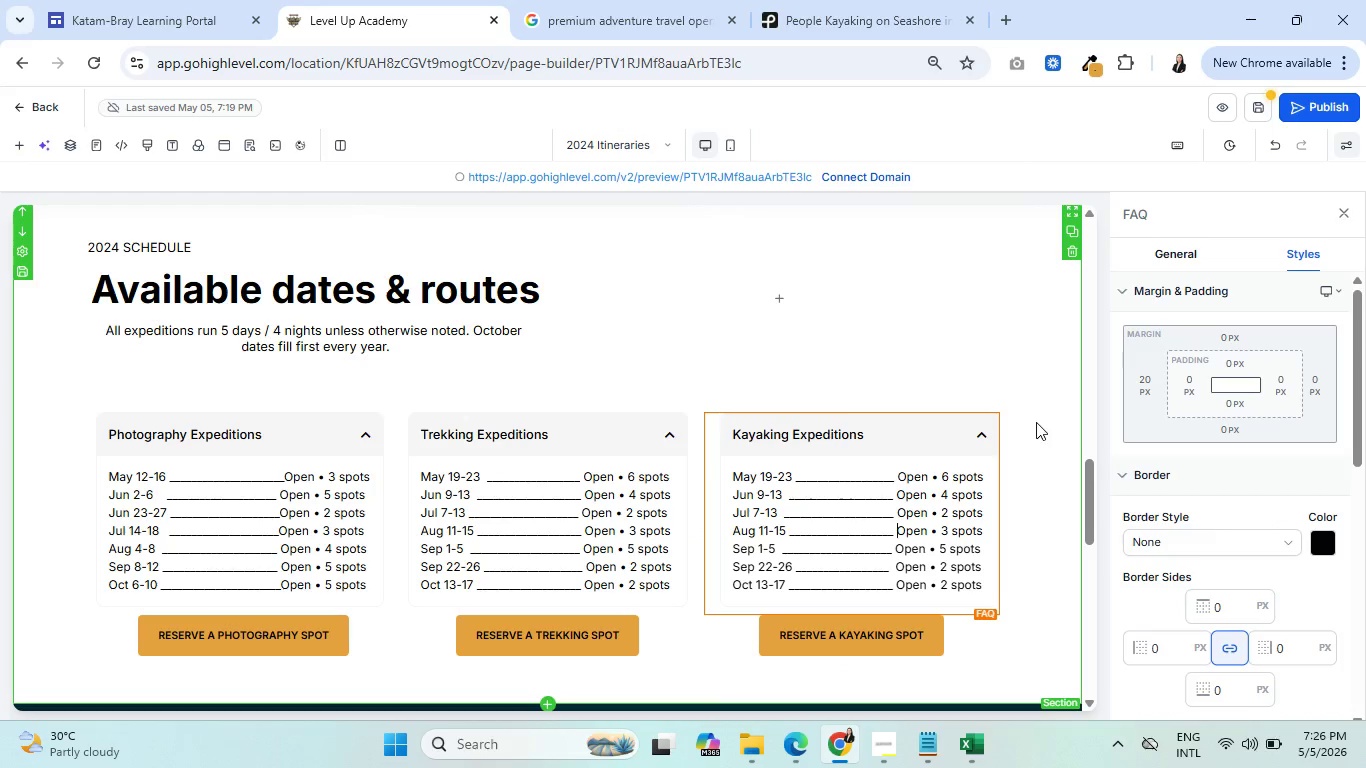 
left_click([1264, 116])
 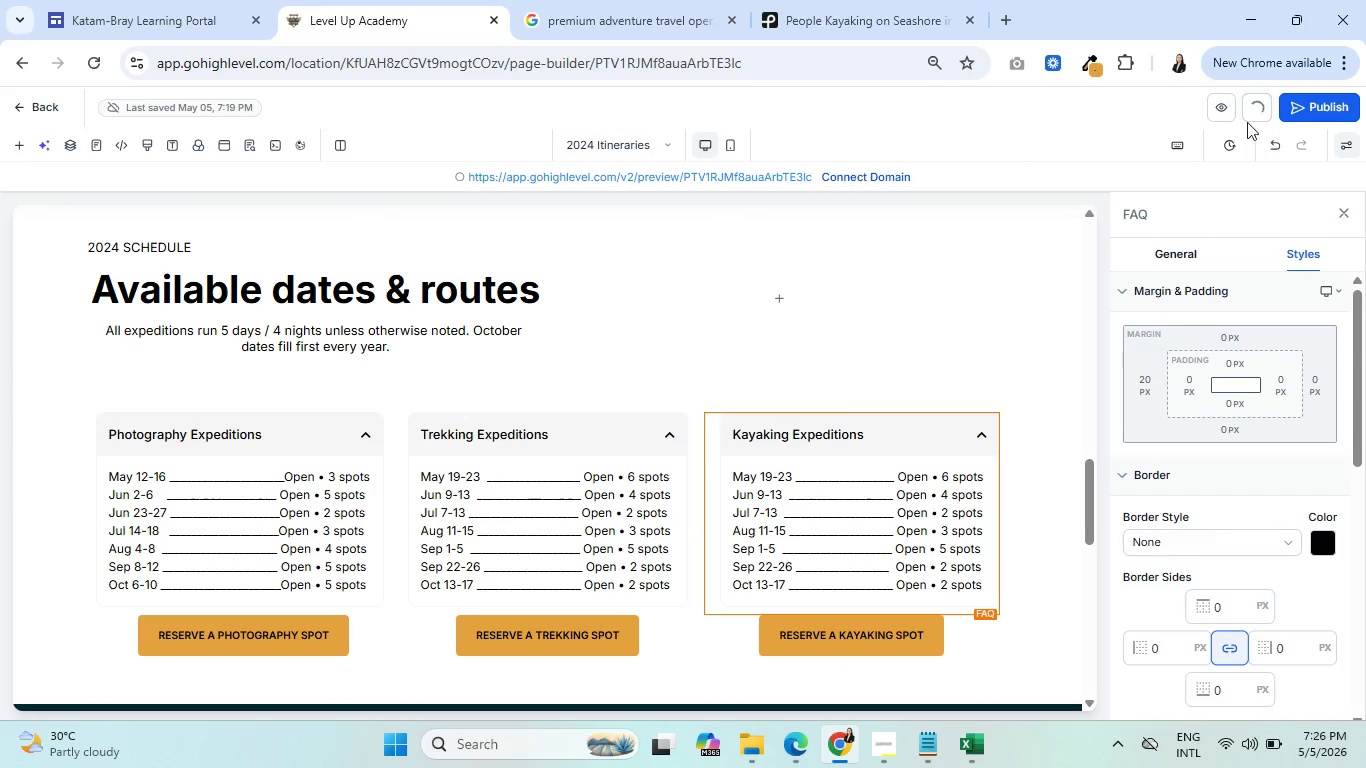 
mouse_move([985, 225])
 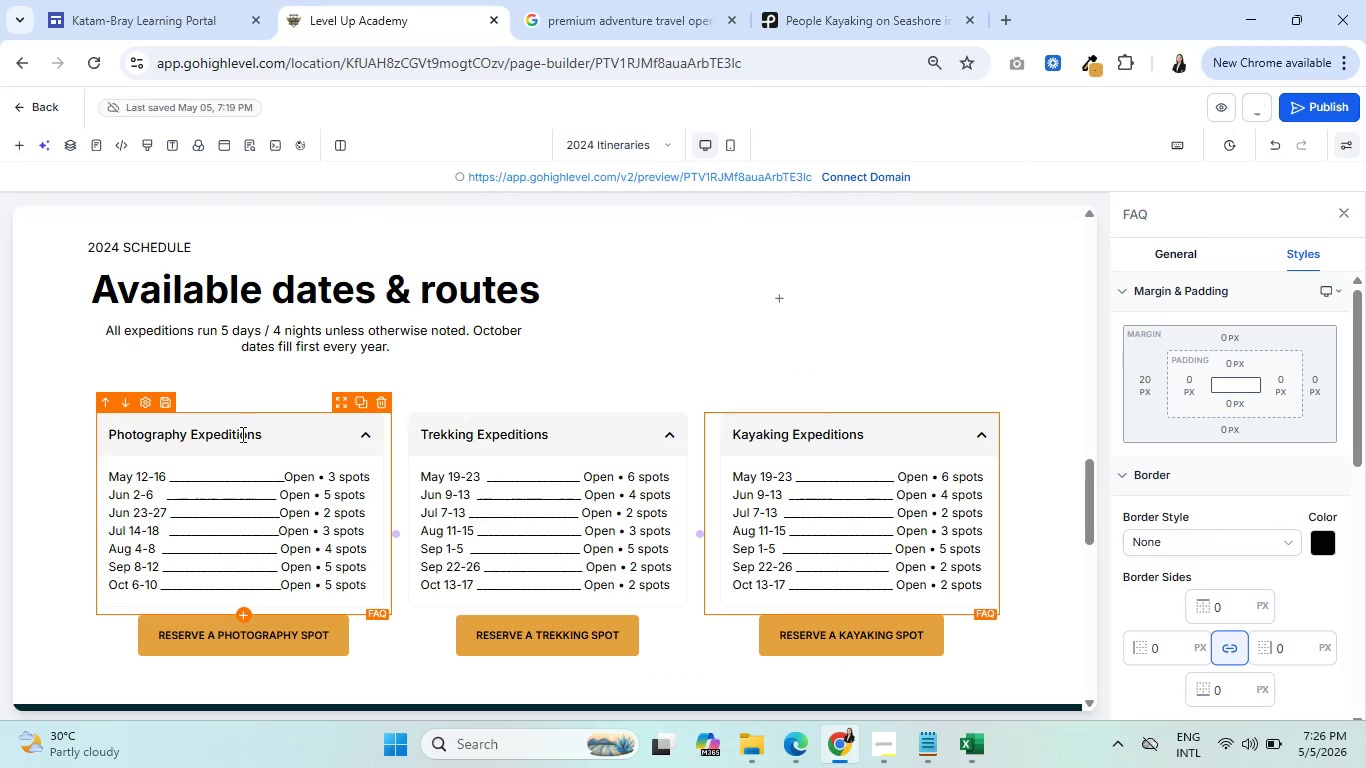 
left_click([247, 434])
 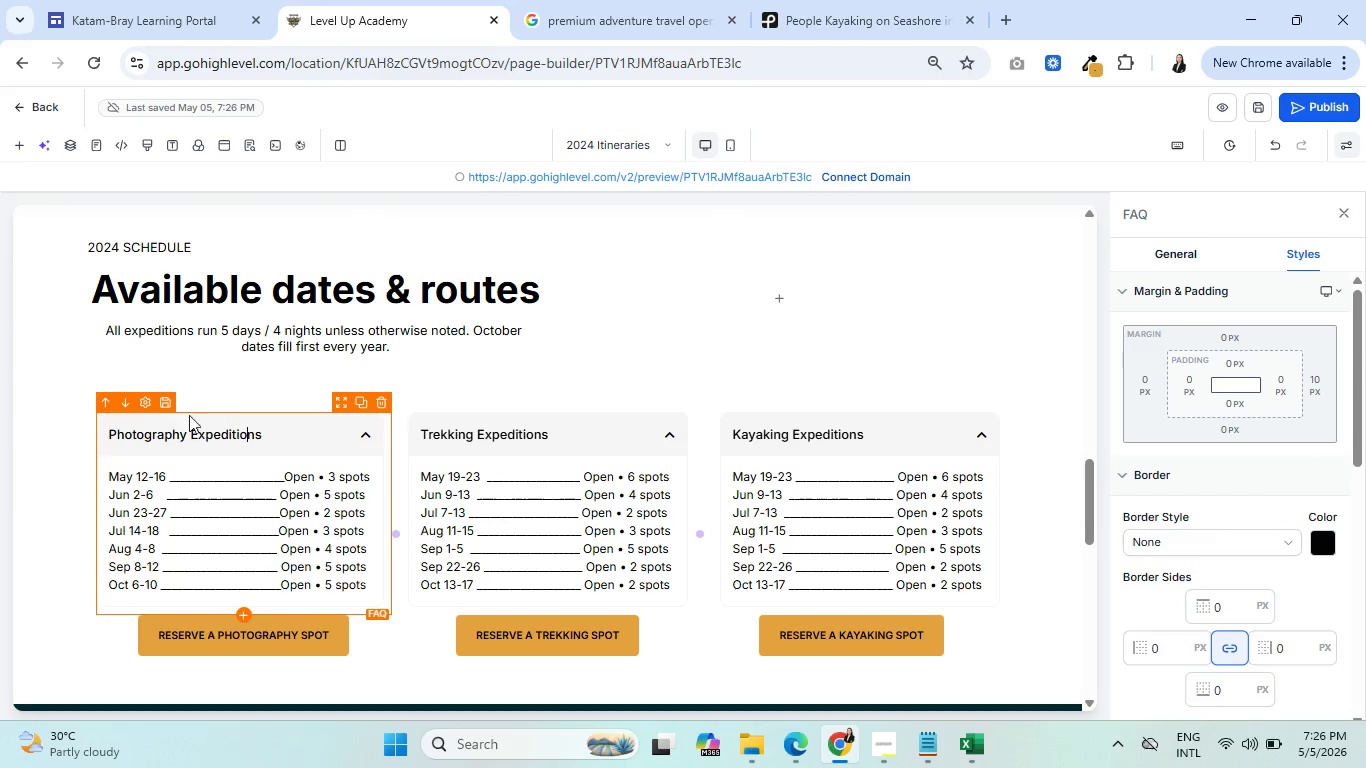 
left_click([142, 400])
 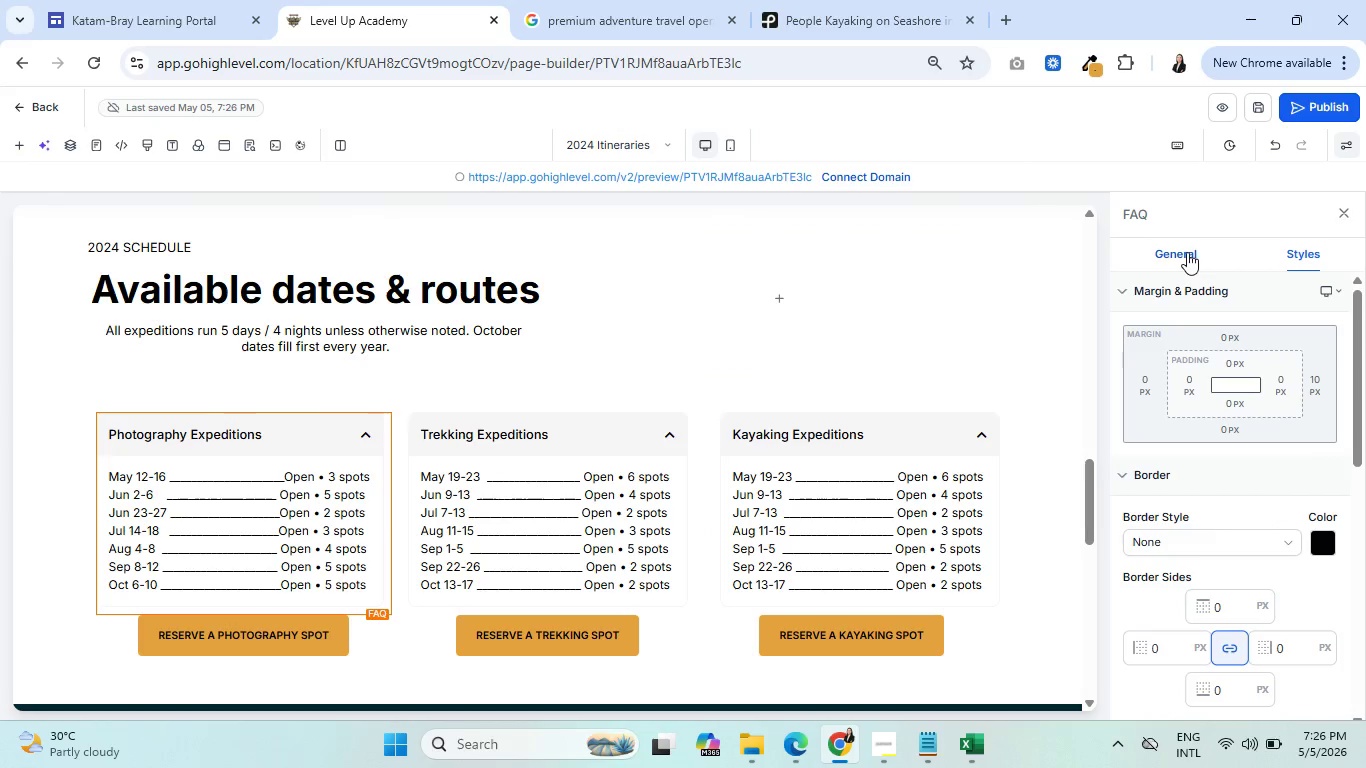 
scroll: coordinate [1211, 425], scroll_direction: down, amount: 5.0
 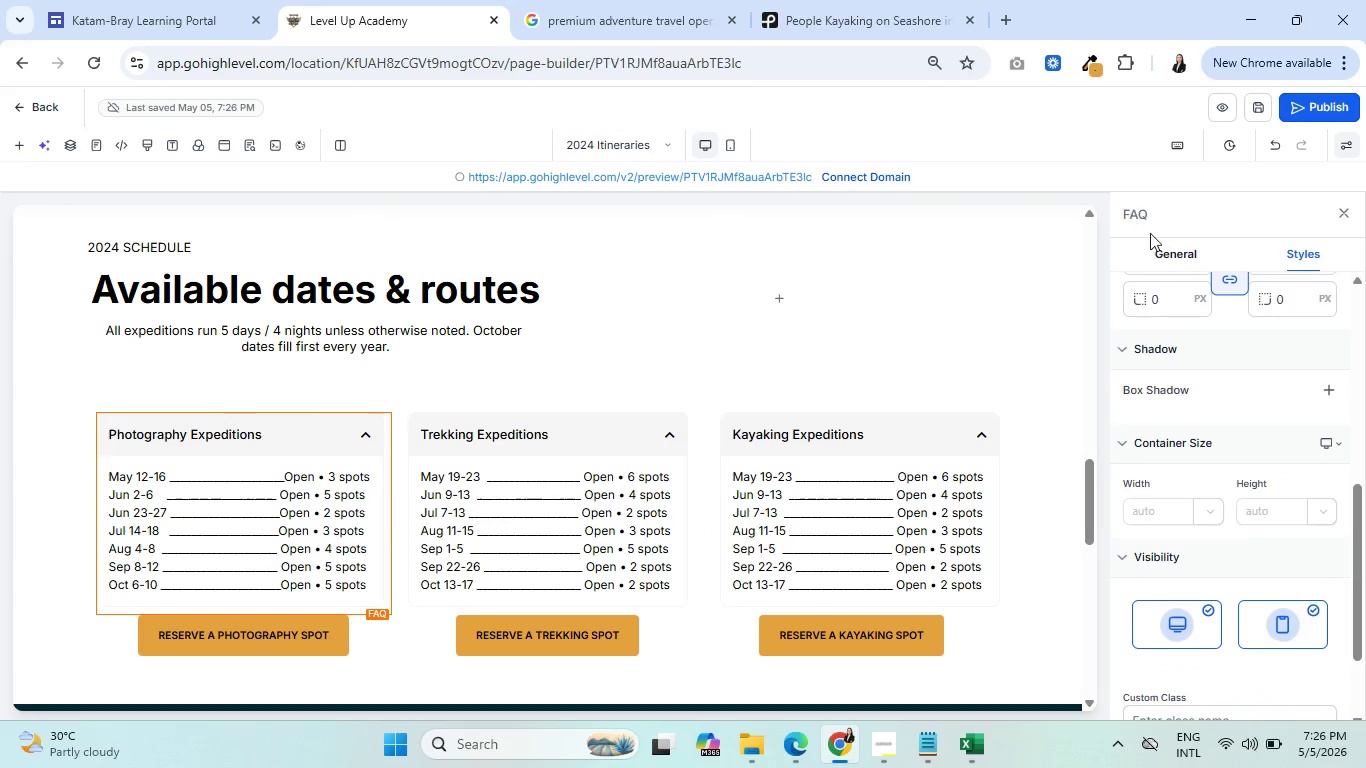 
left_click([1163, 254])
 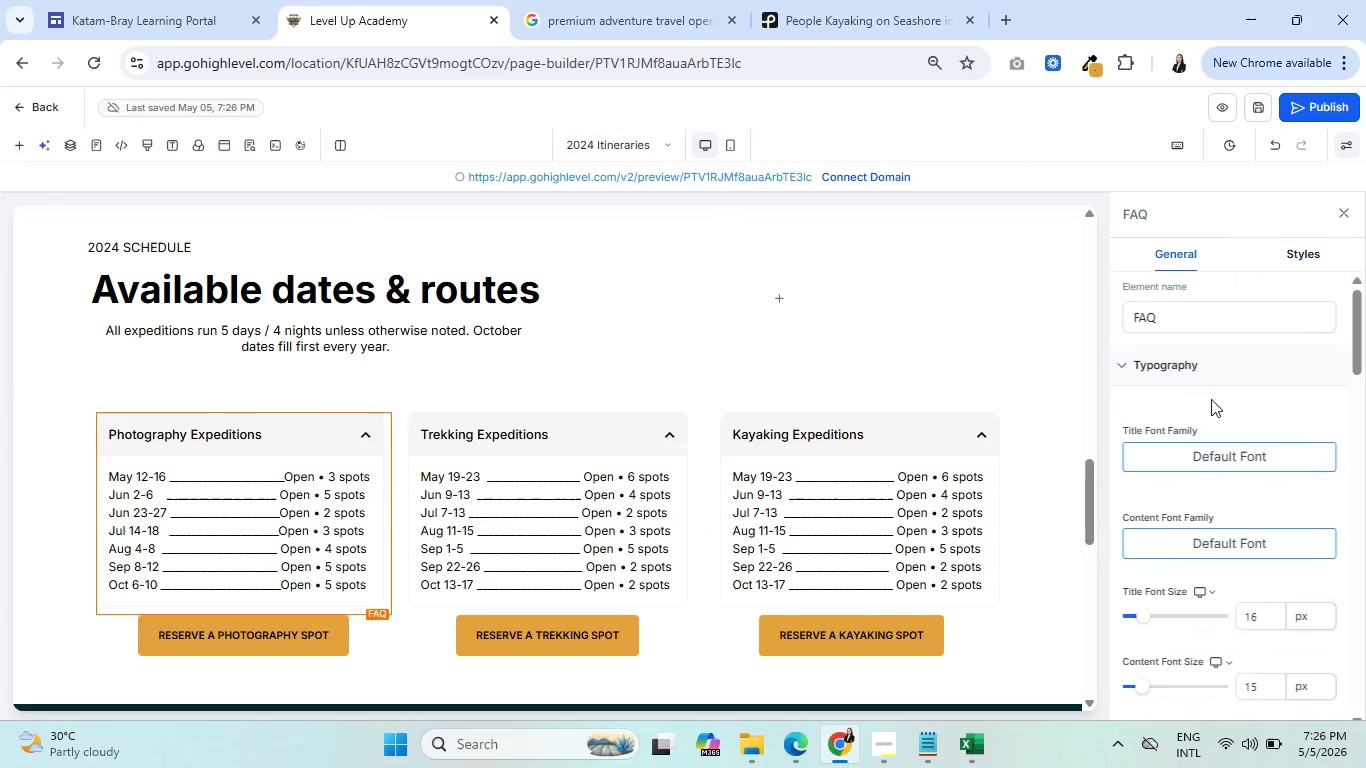 
scroll: coordinate [1271, 454], scroll_direction: down, amount: 17.0
 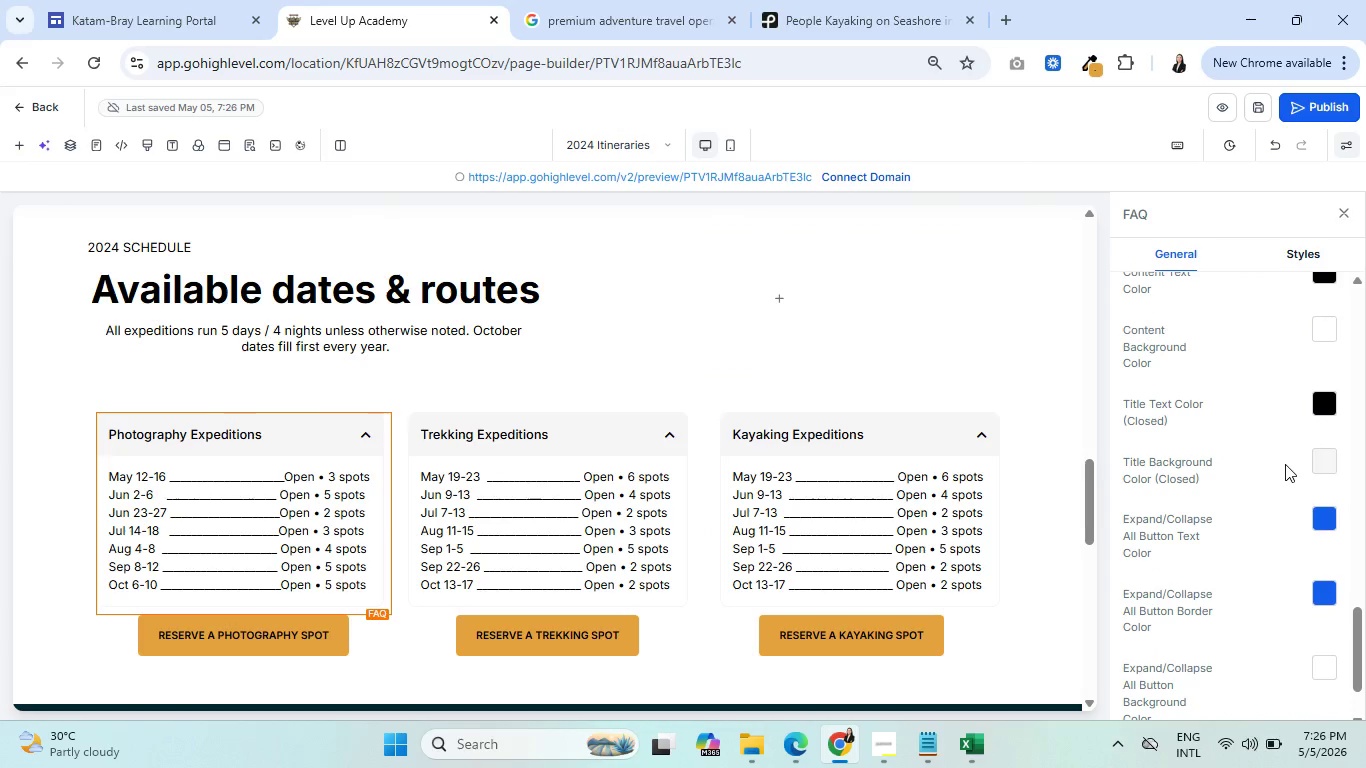 
scroll: coordinate [1285, 464], scroll_direction: up, amount: 2.0
 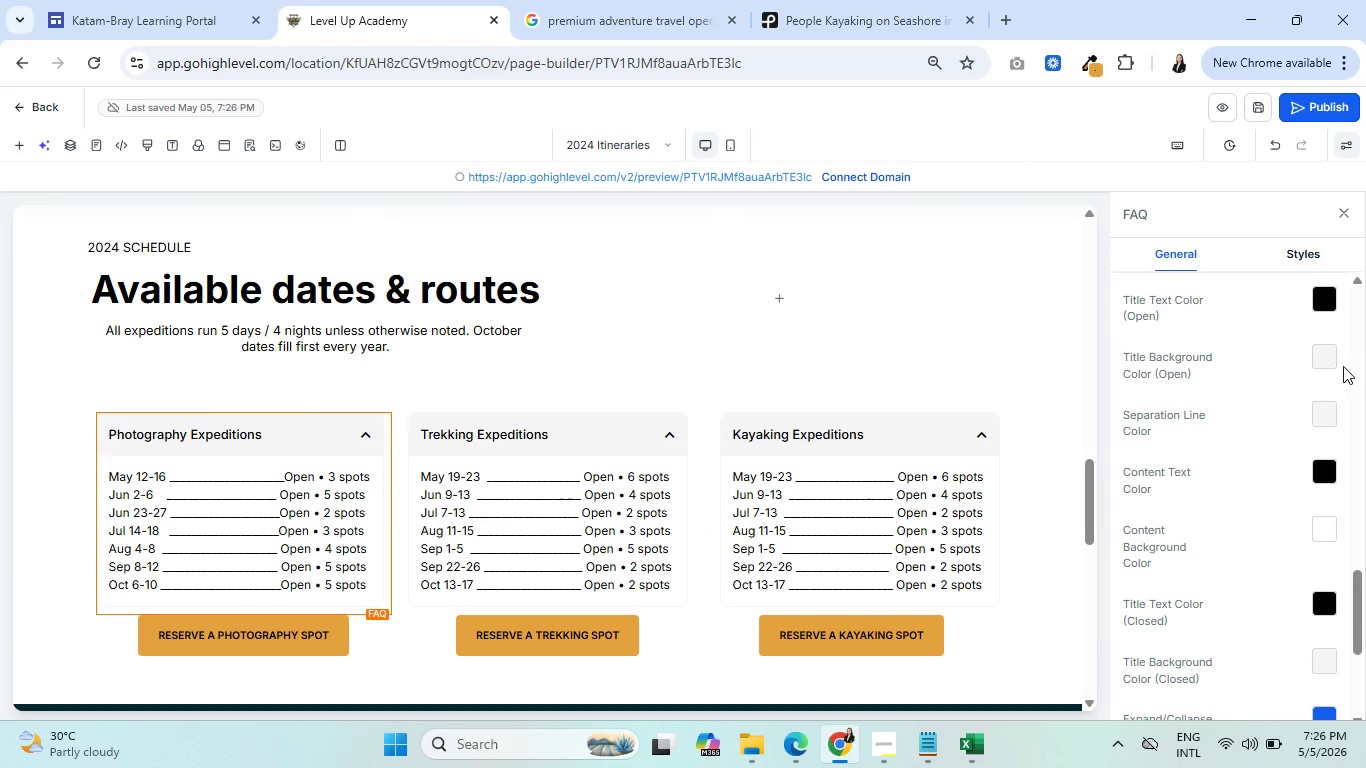 
left_click([1328, 357])
 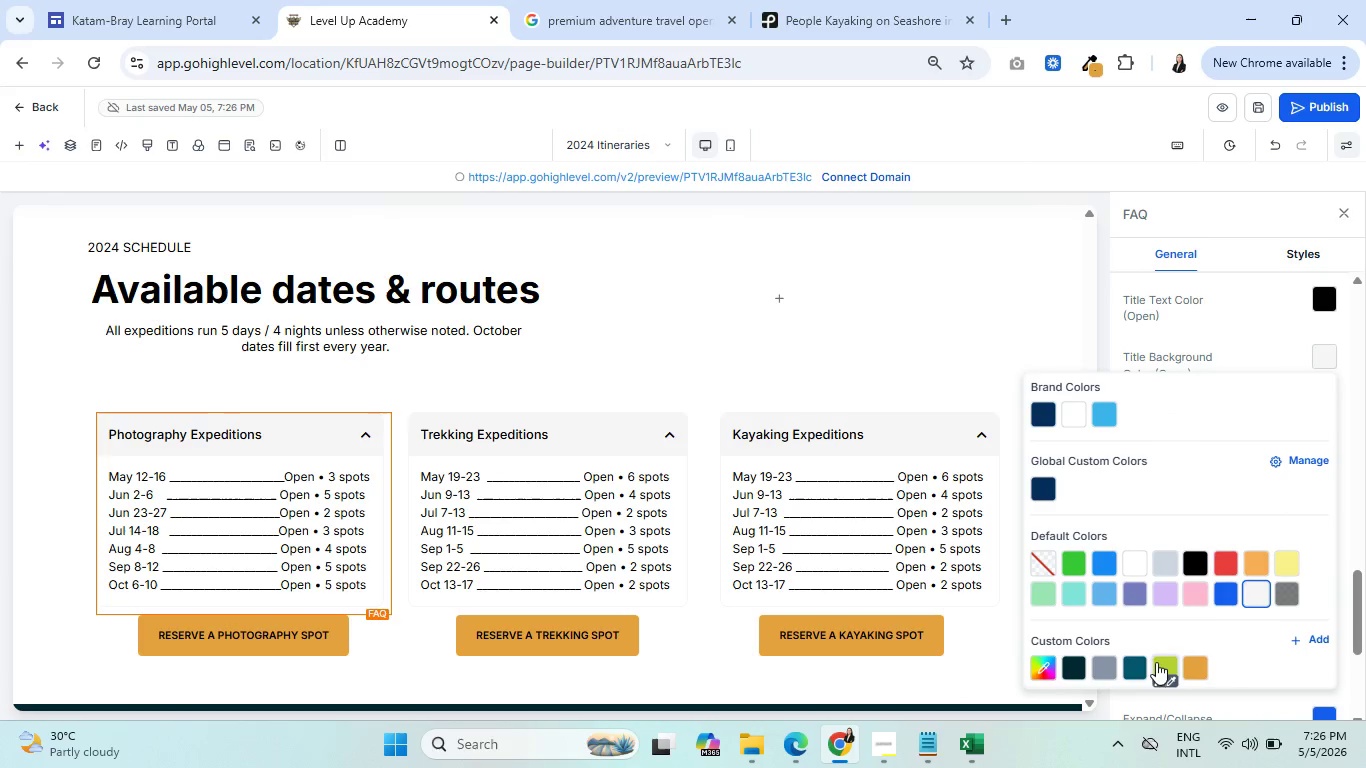 
left_click([1136, 661])
 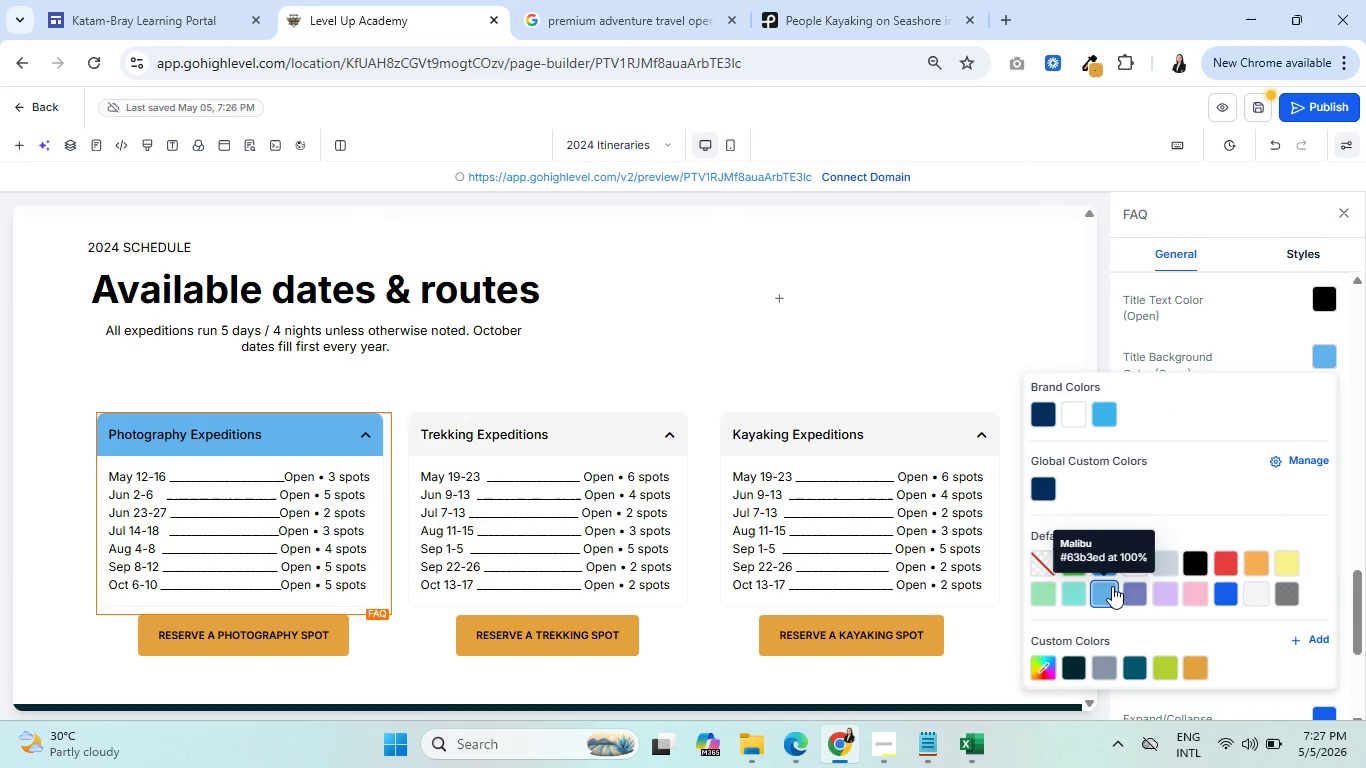 
wait(9.47)
 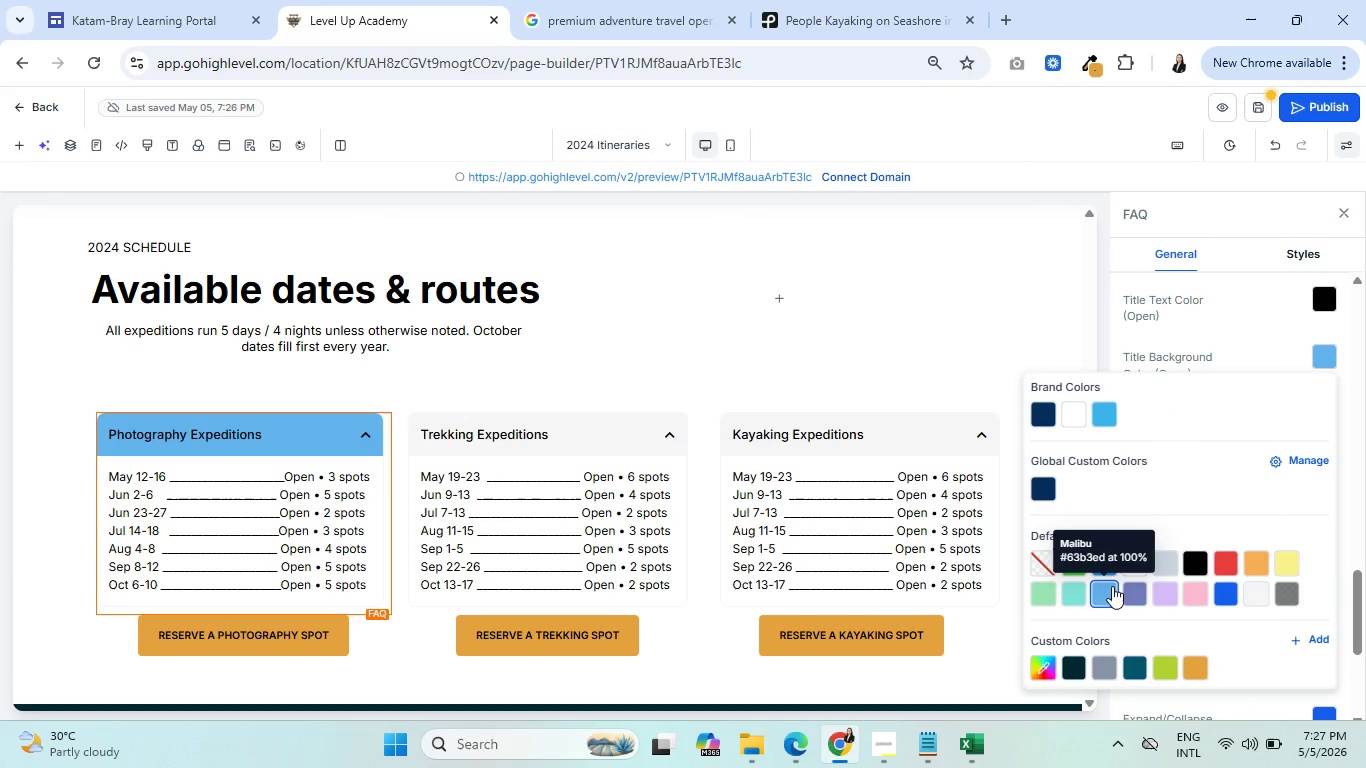 
left_click([646, 0])
 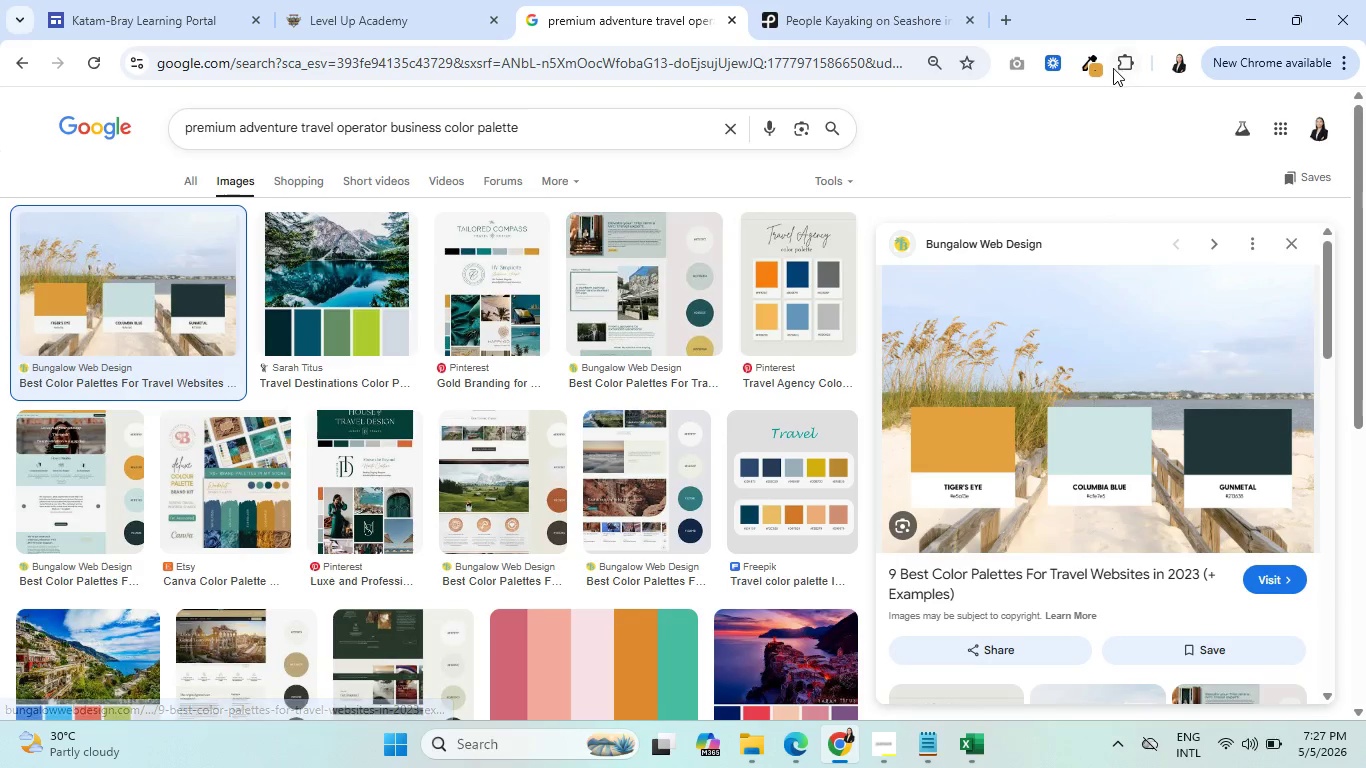 
left_click([1090, 63])
 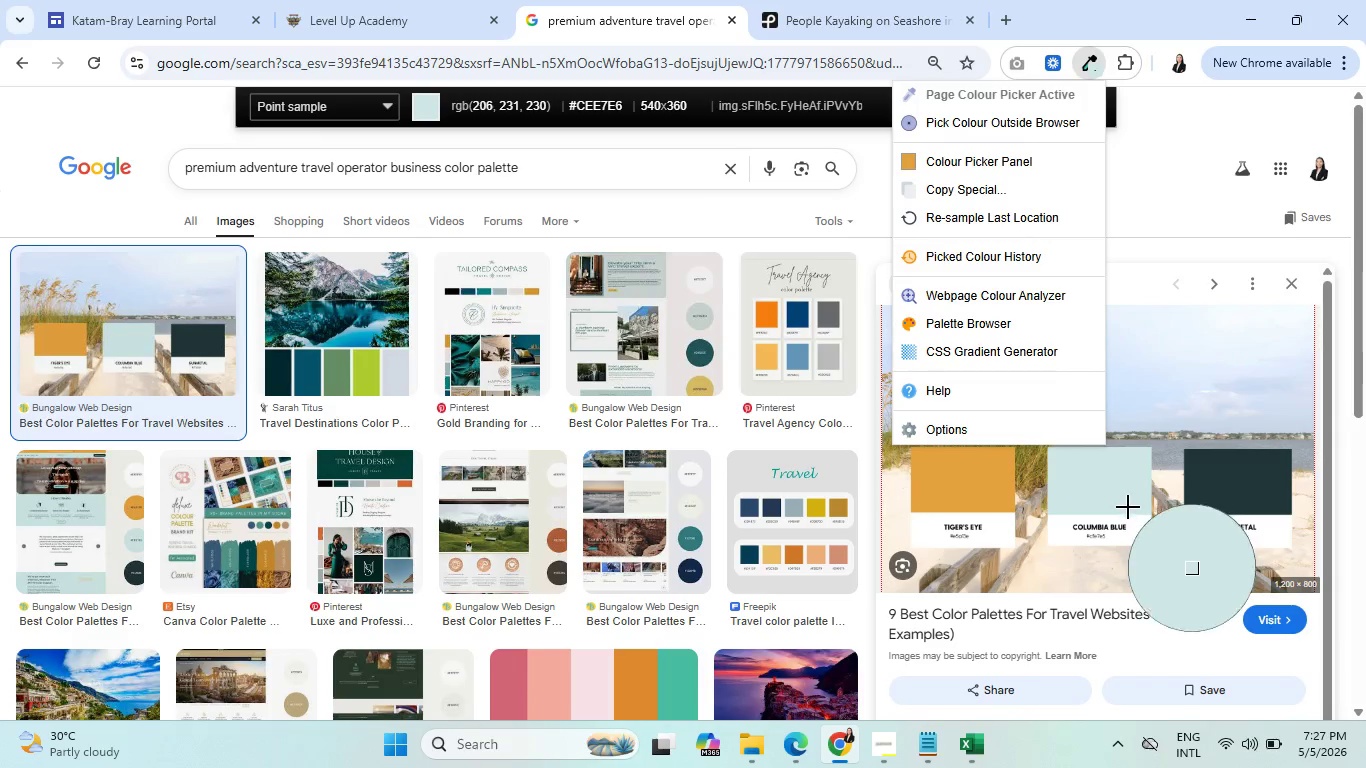 
left_click([1096, 489])
 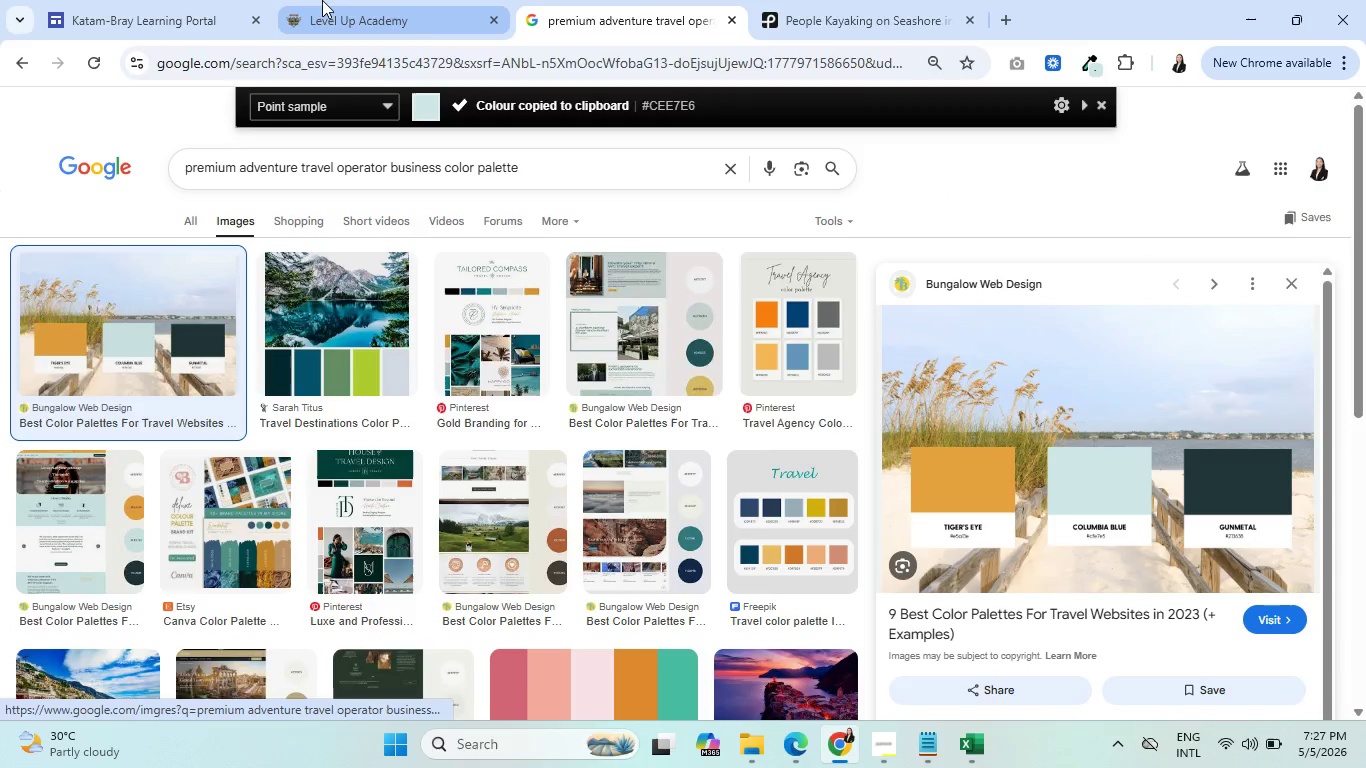 
left_click([322, 0])
 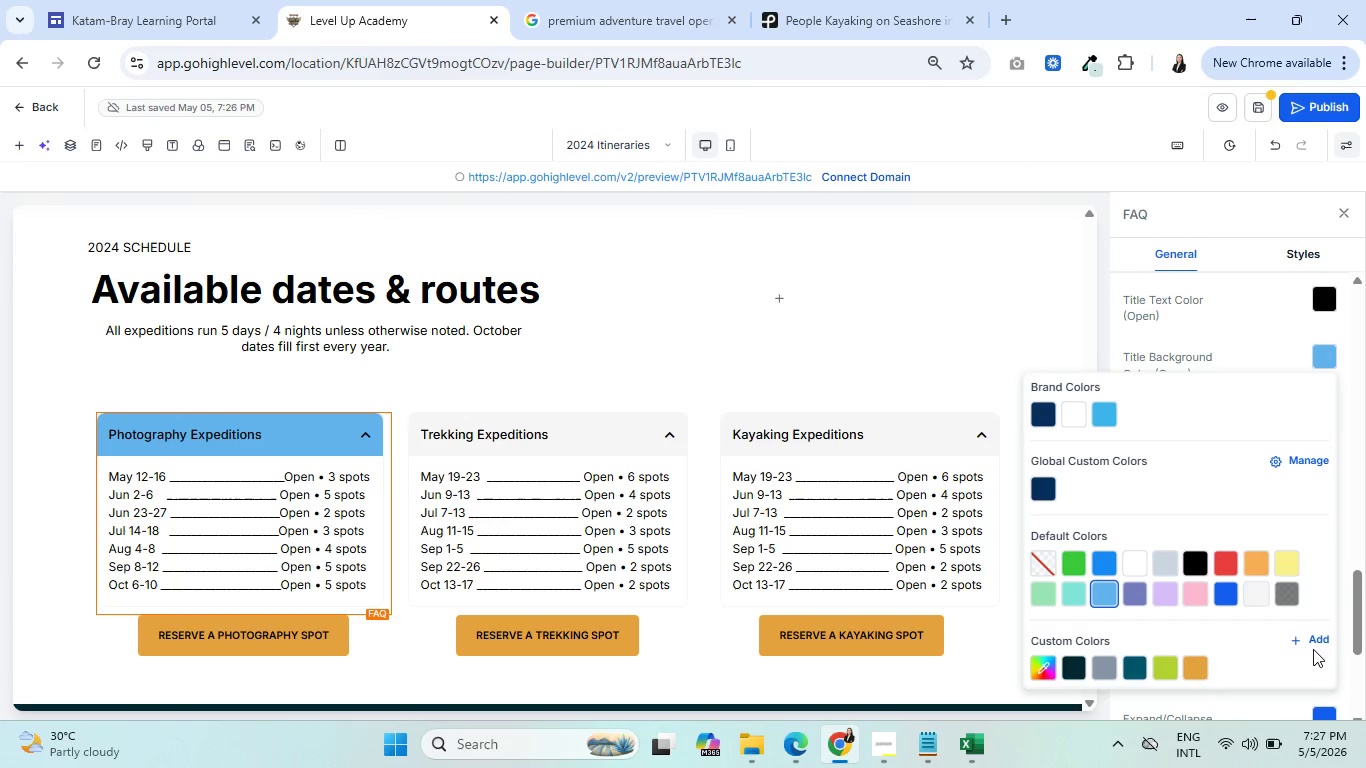 
left_click([1312, 636])
 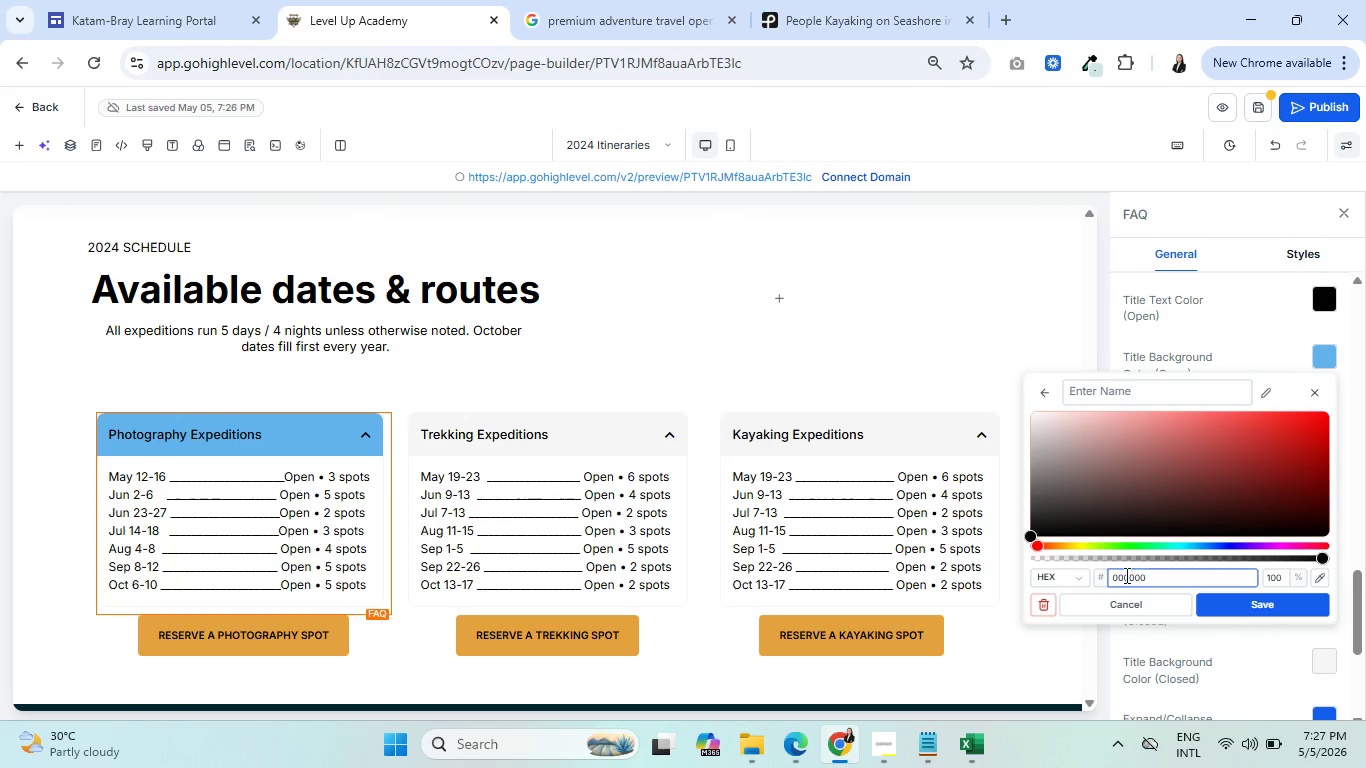 
double_click([1125, 575])
 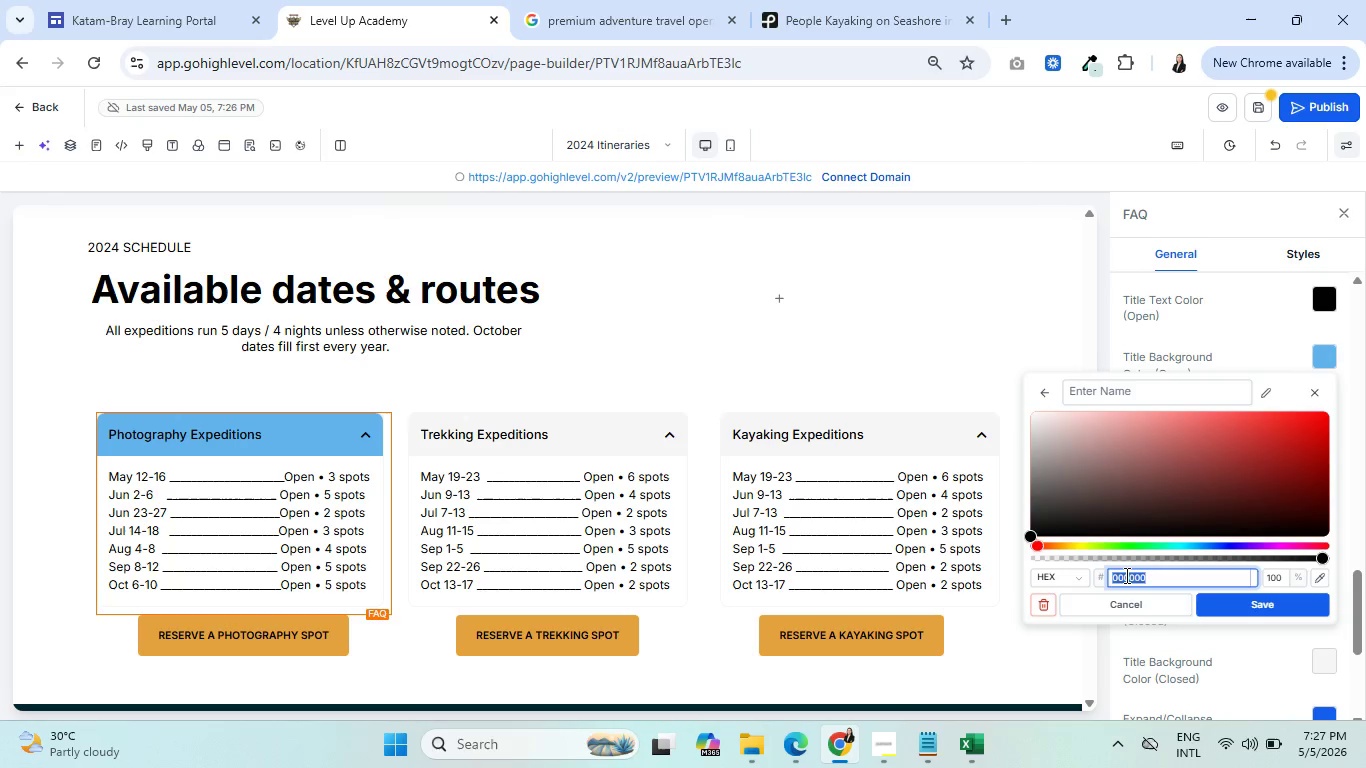 
key(Control+V)
 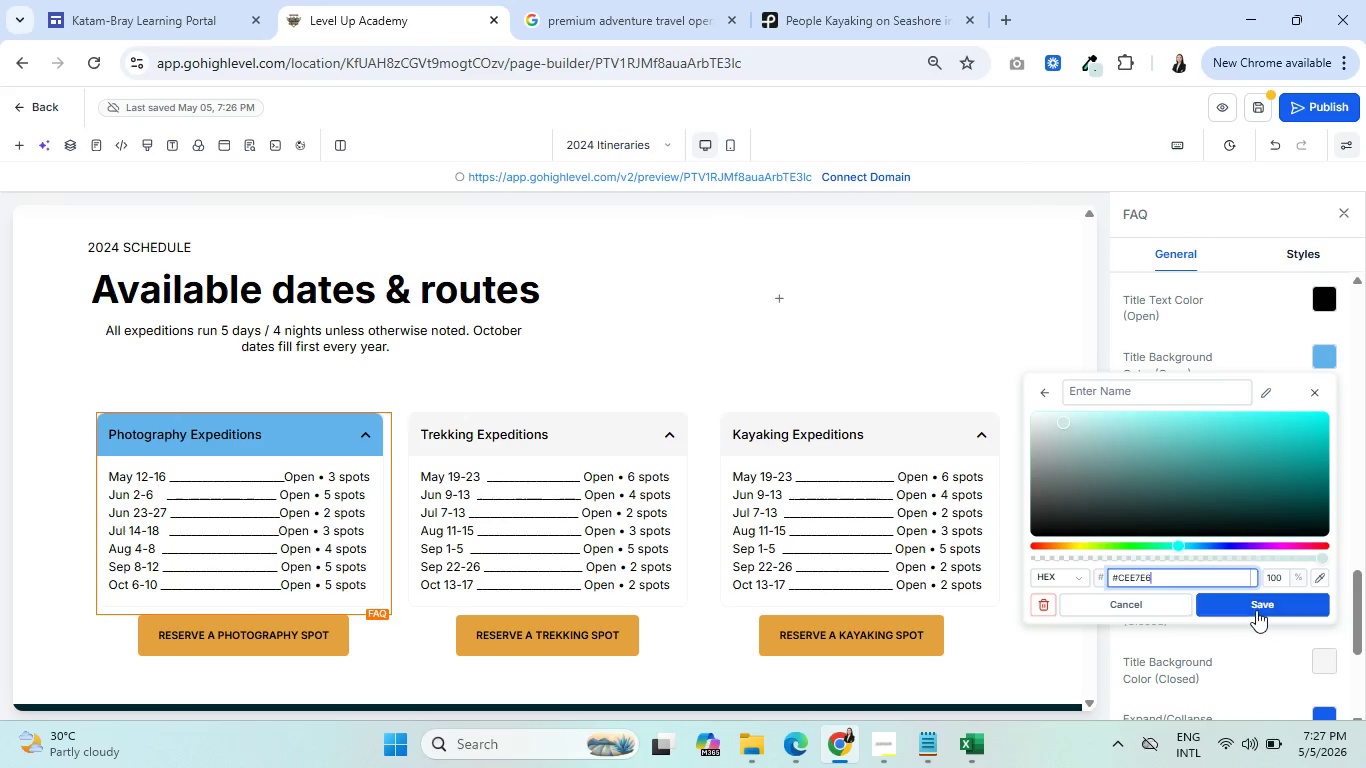 
left_click([1250, 600])
 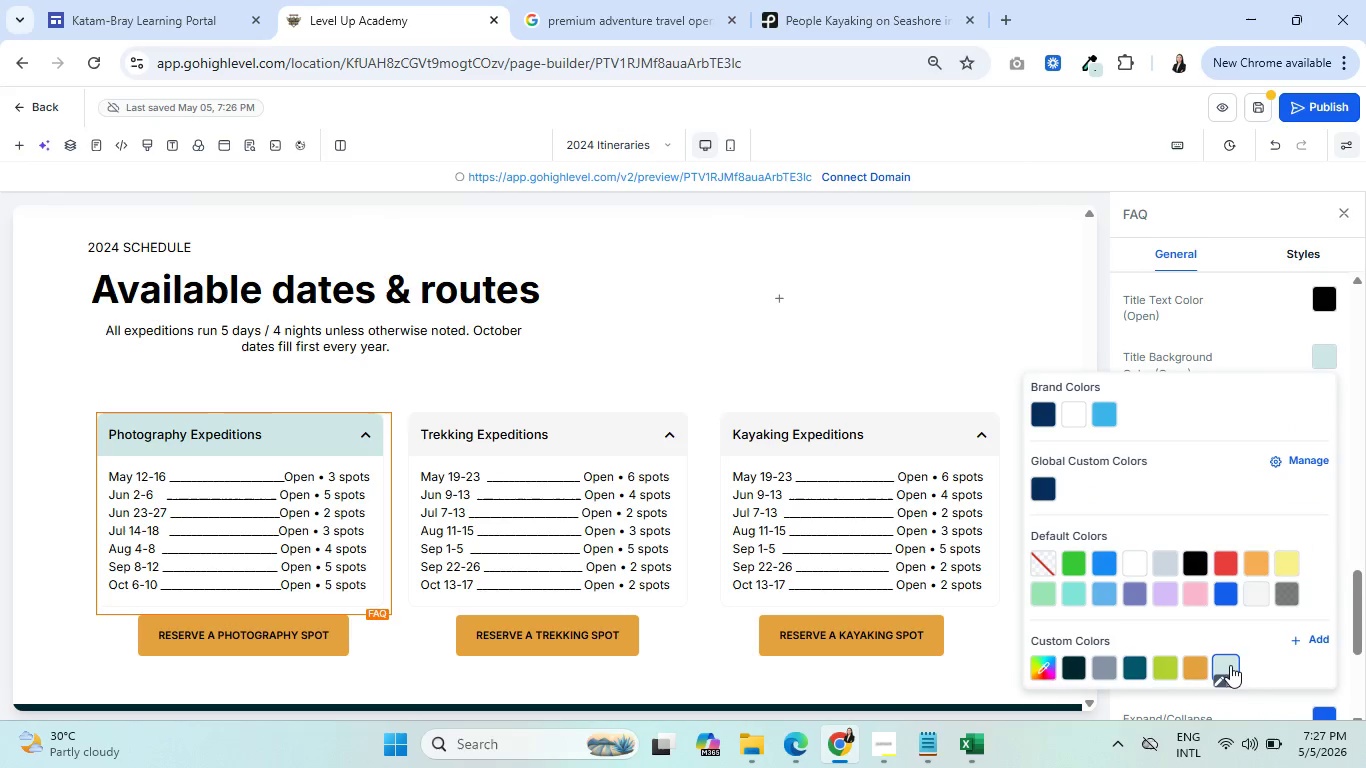 
left_click([1227, 665])
 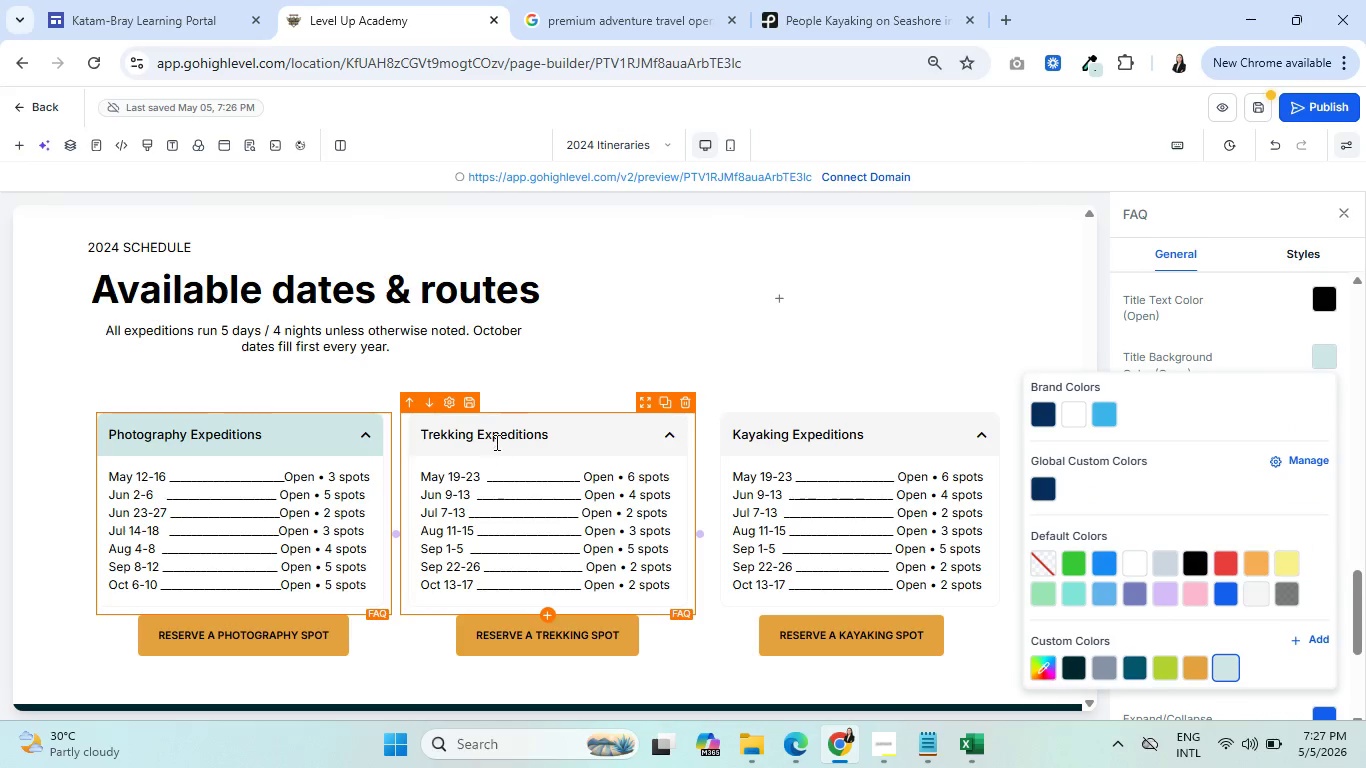 
left_click([496, 441])
 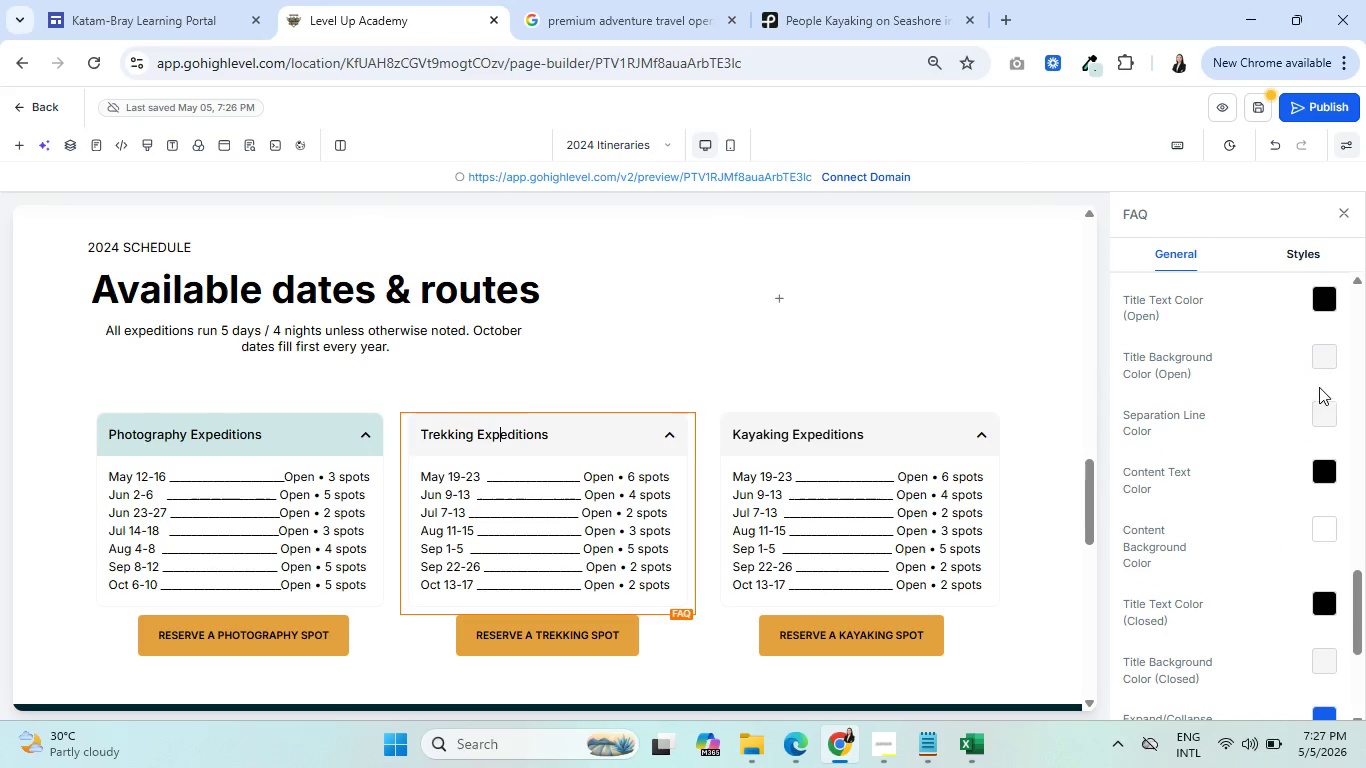 
left_click([1319, 360])
 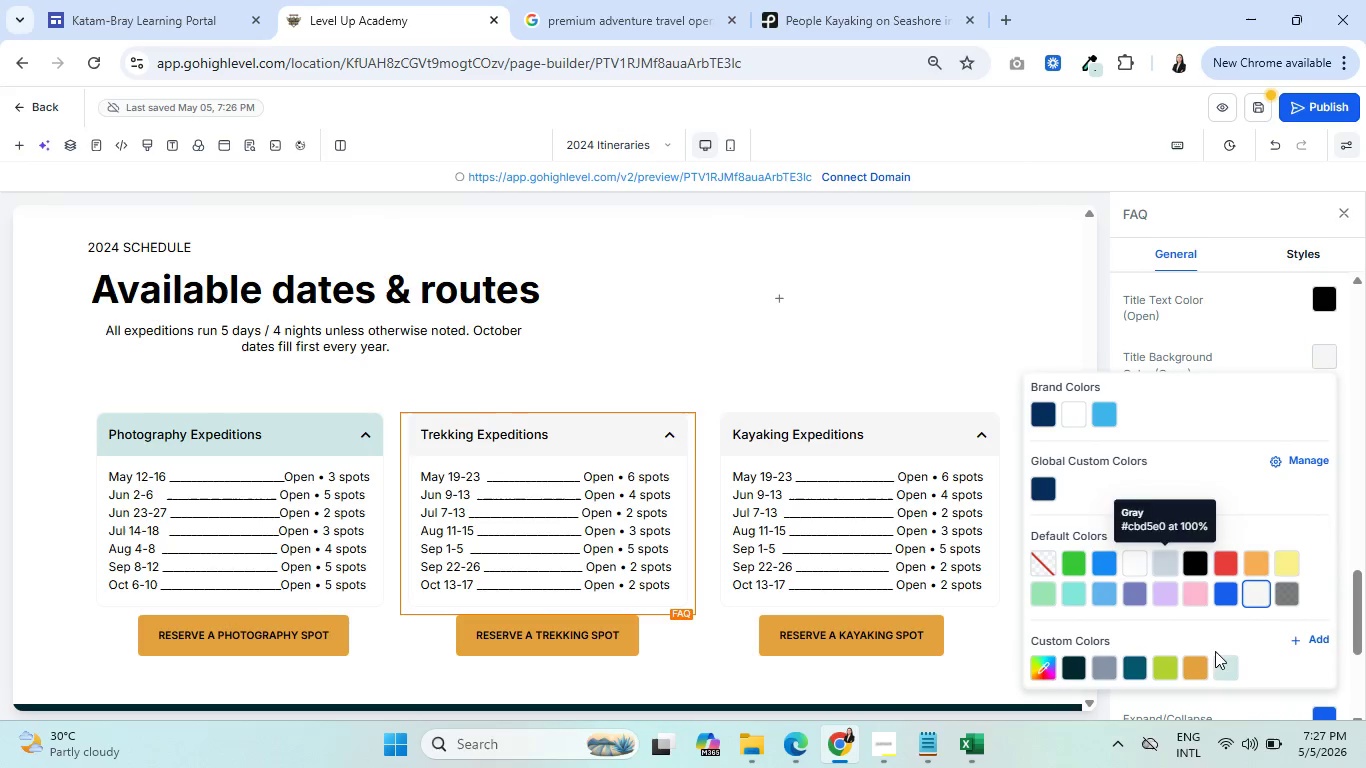 
left_click([1230, 665])
 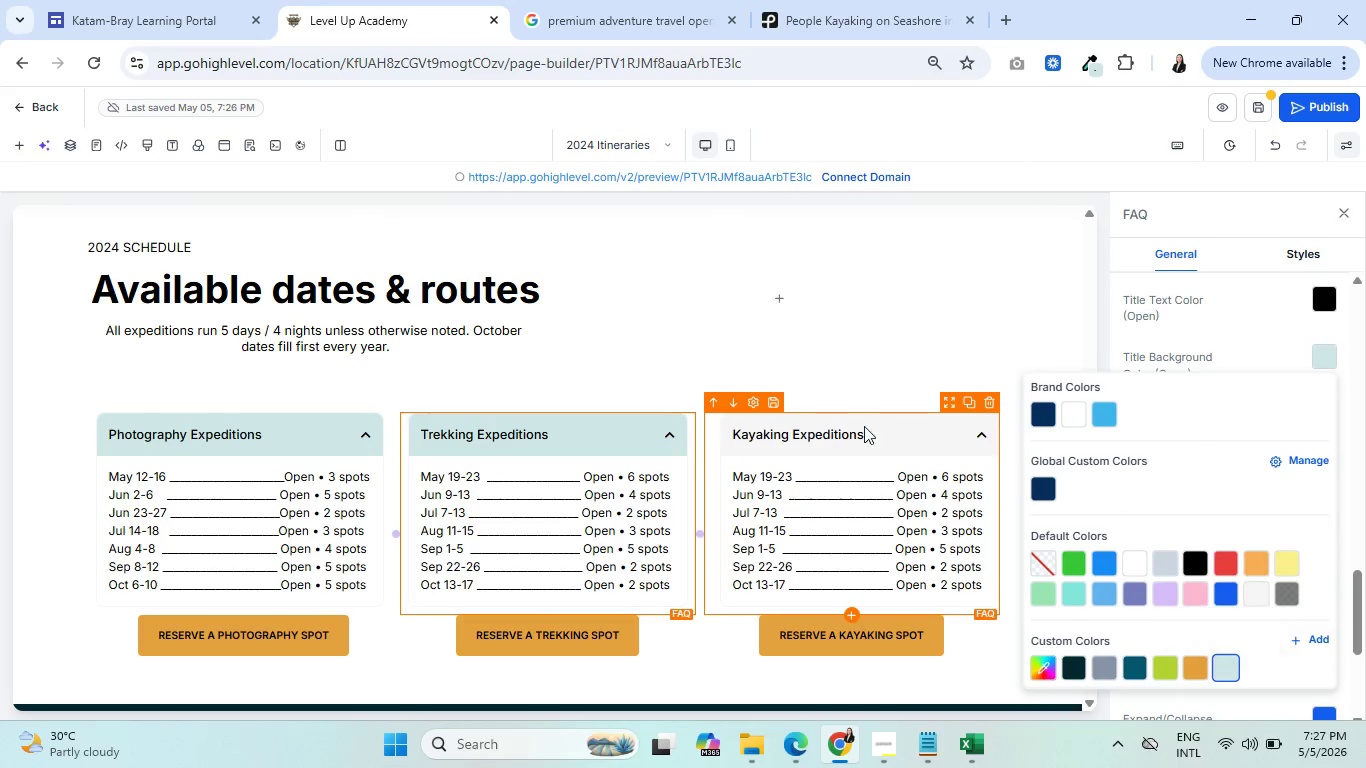 
left_click([854, 436])
 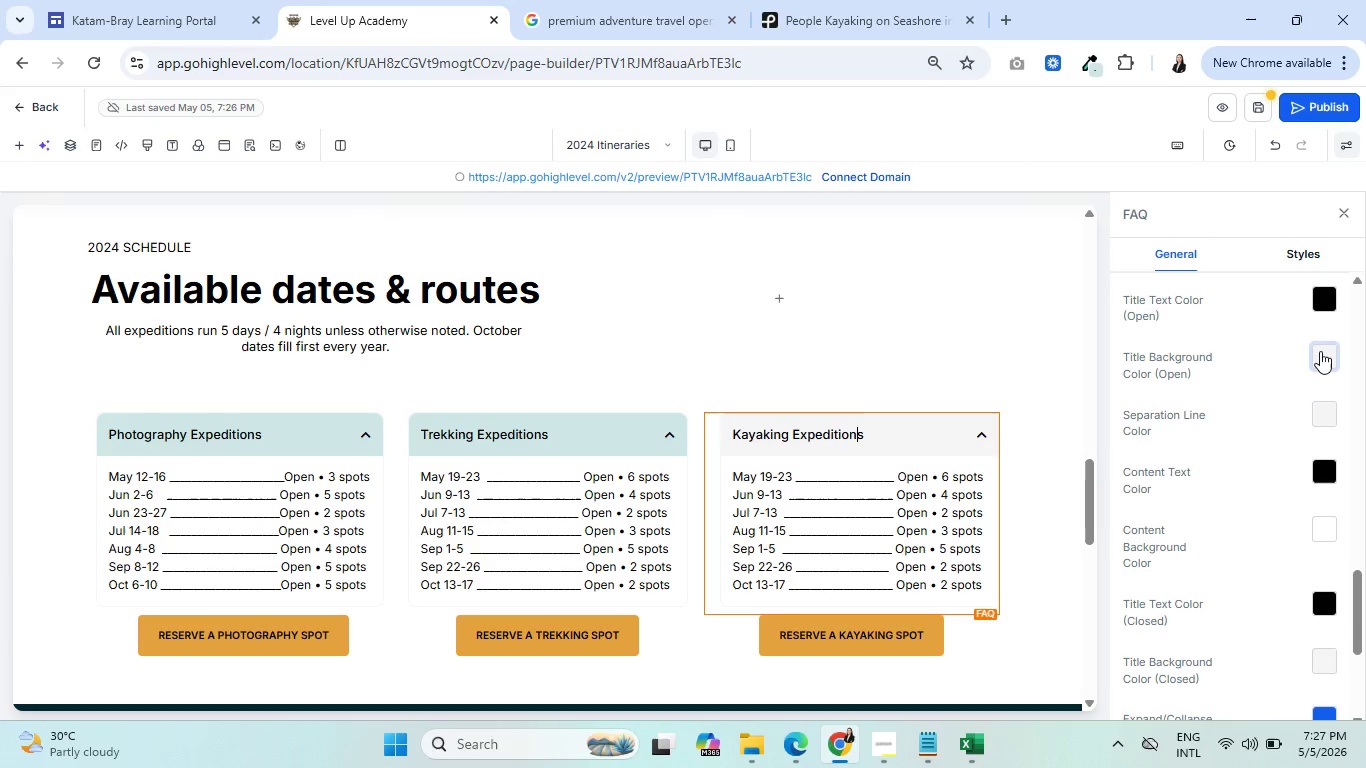 
left_click([1320, 351])
 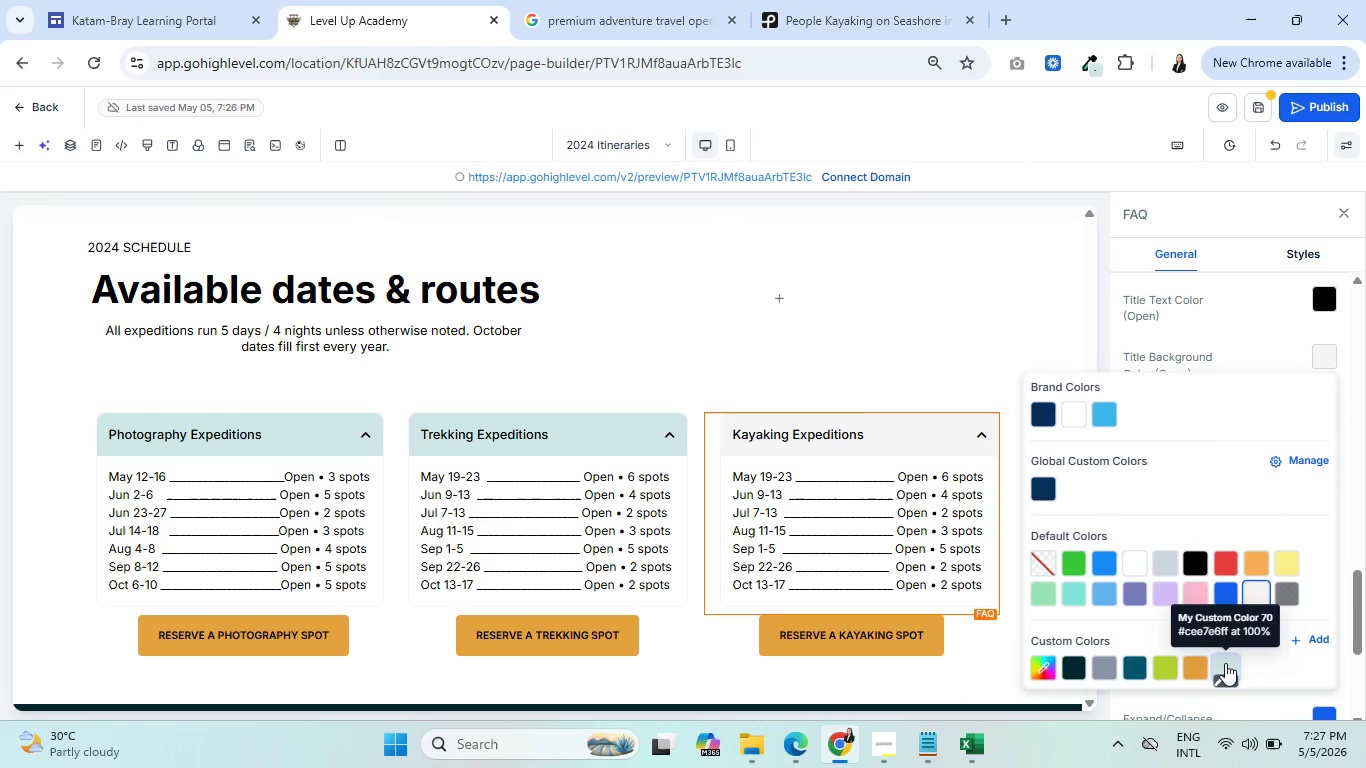 
left_click([1225, 661])
 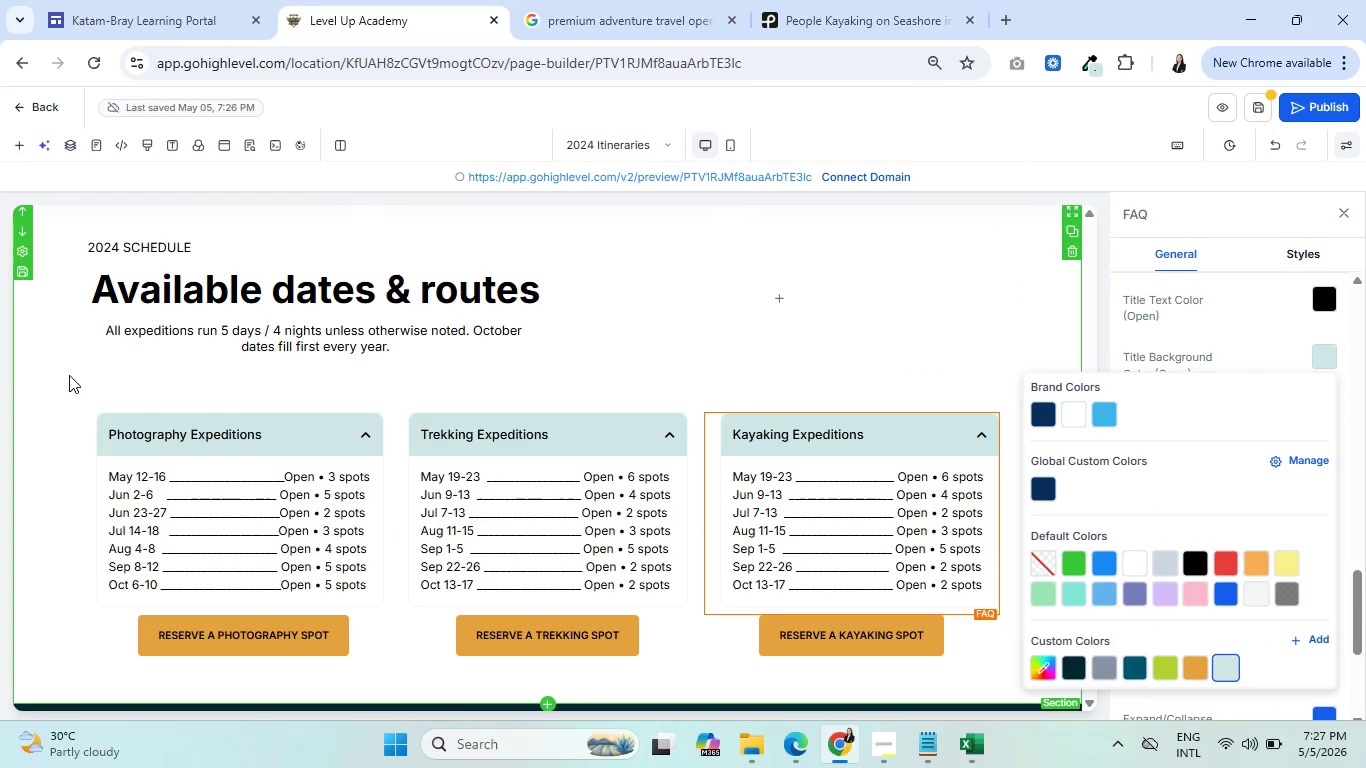 
left_click([60, 380])
 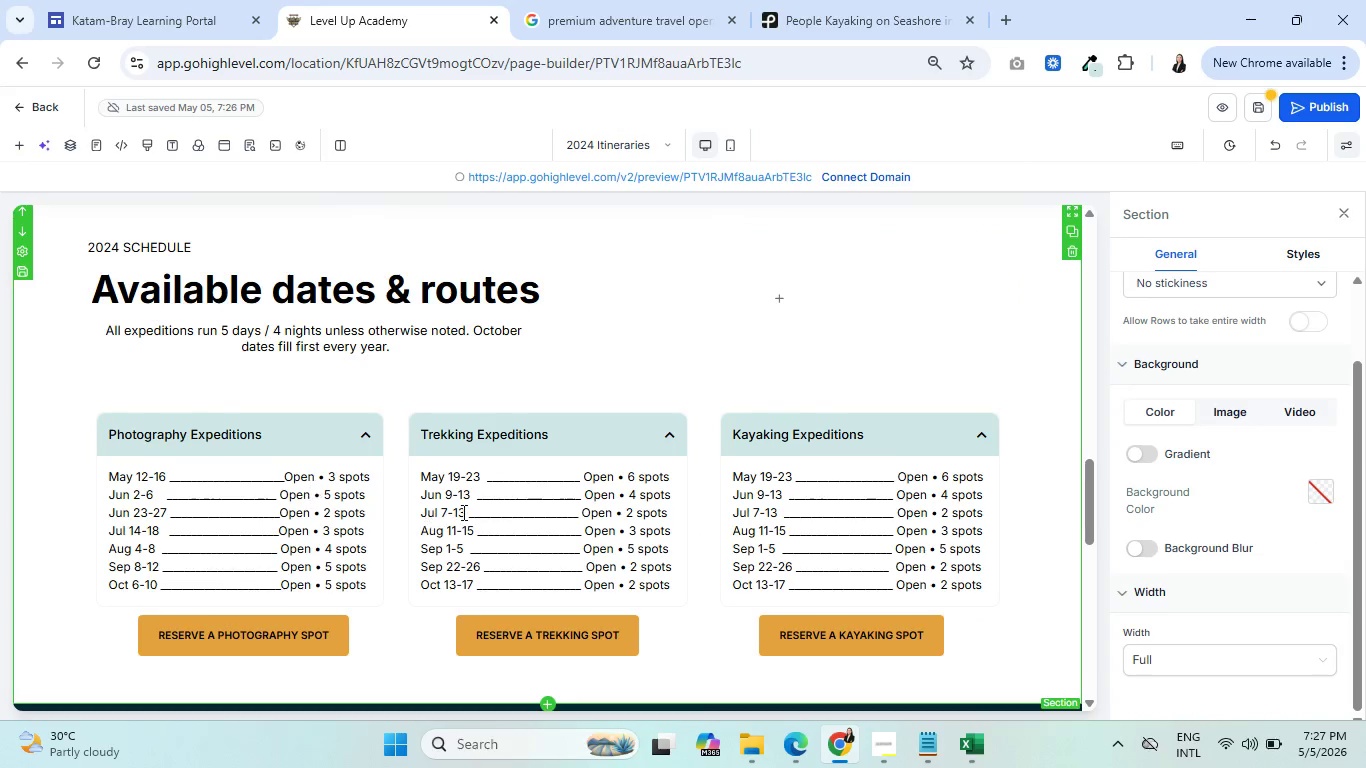 
scroll: coordinate [463, 512], scroll_direction: up, amount: 2.0
 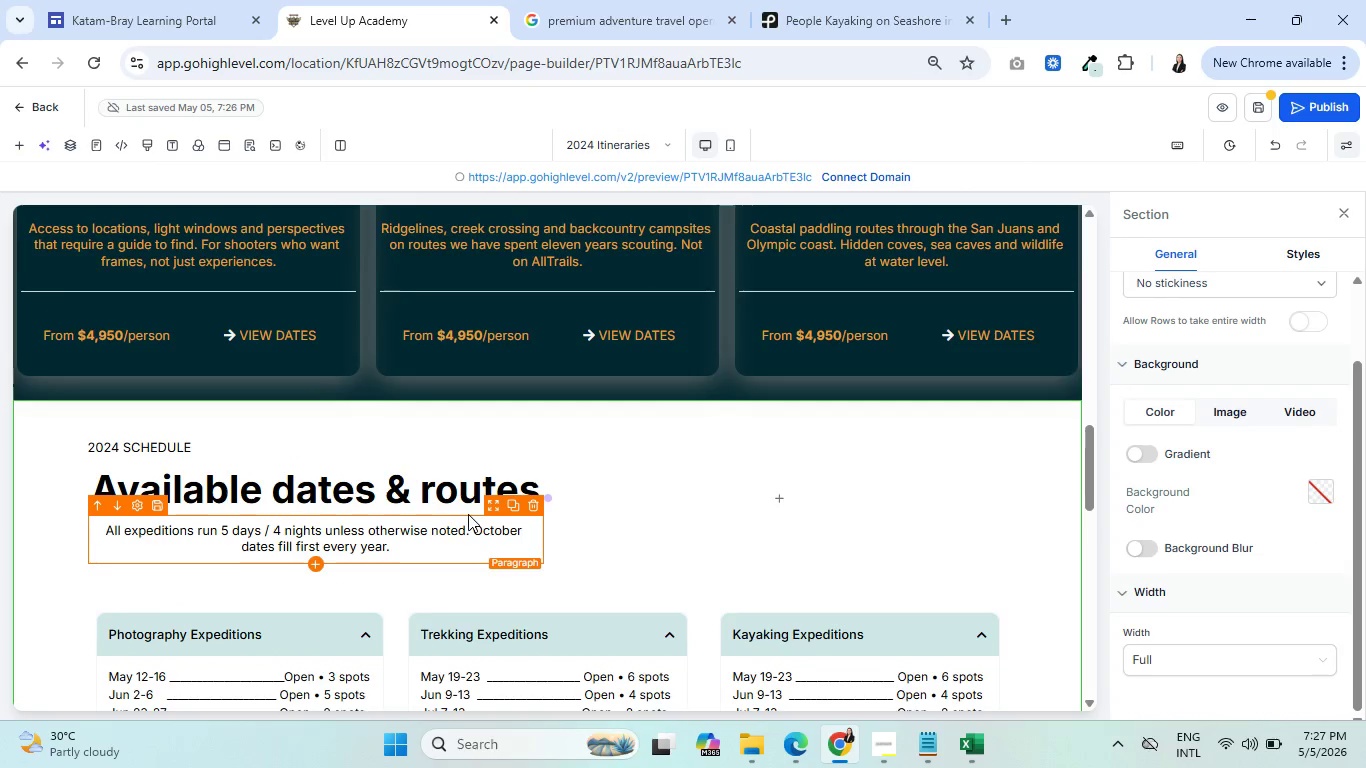 
scroll: coordinate [465, 528], scroll_direction: down, amount: 8.0
 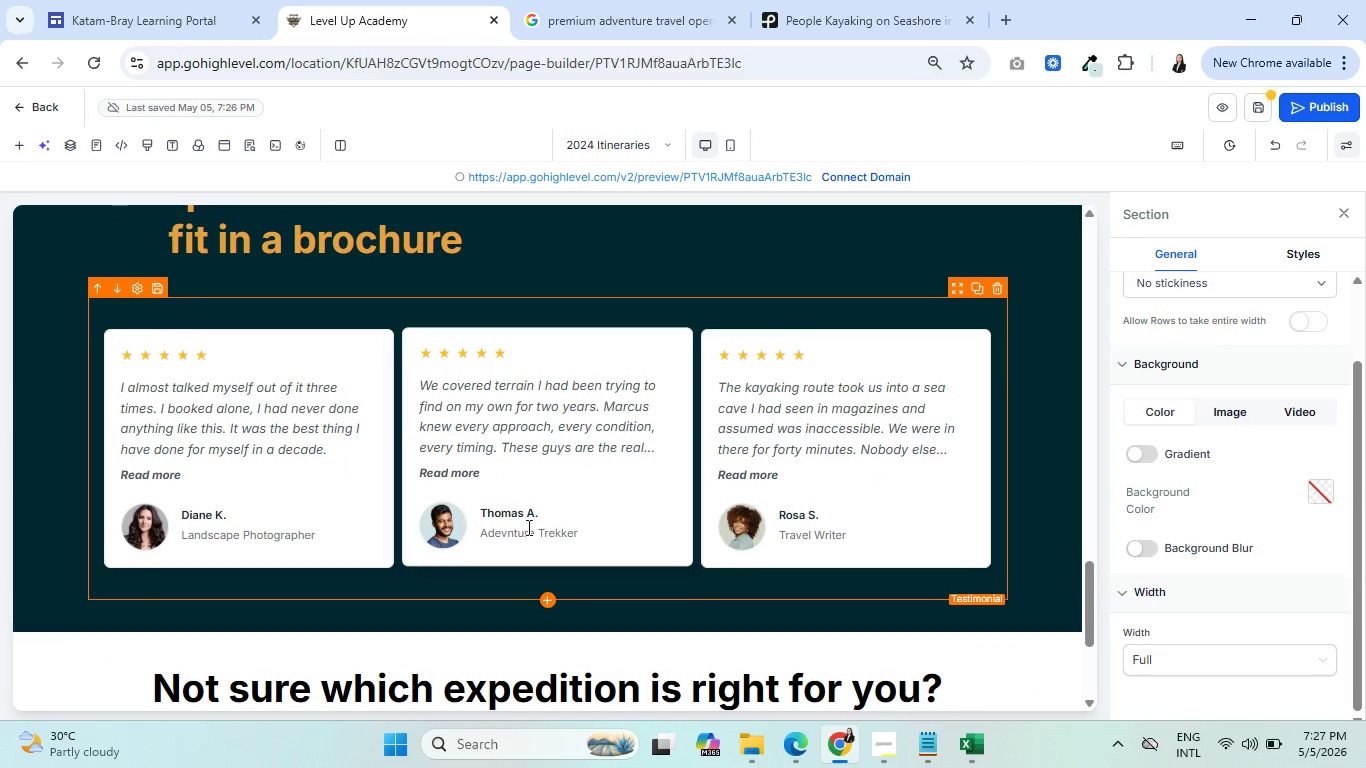 
scroll: coordinate [568, 526], scroll_direction: up, amount: 3.0
 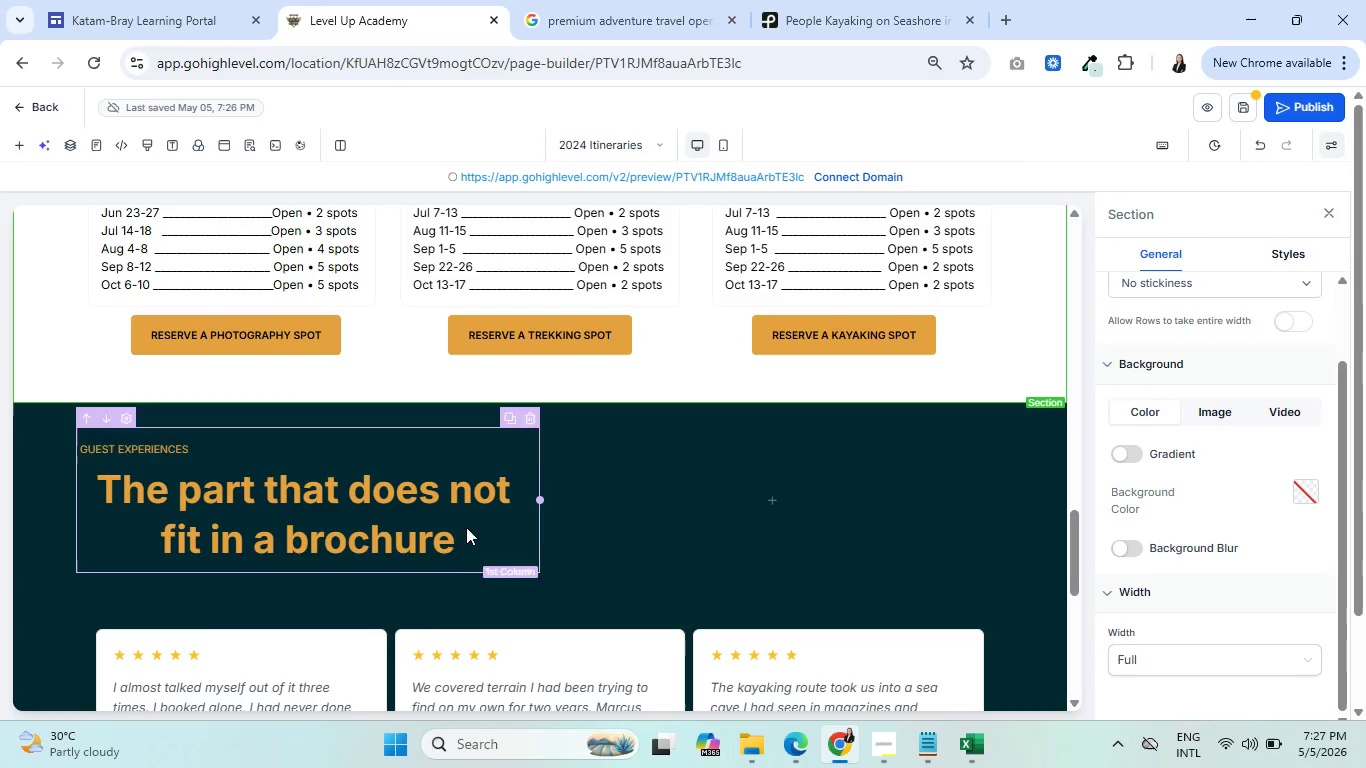 
scroll: coordinate [616, 518], scroll_direction: down, amount: 10.0
 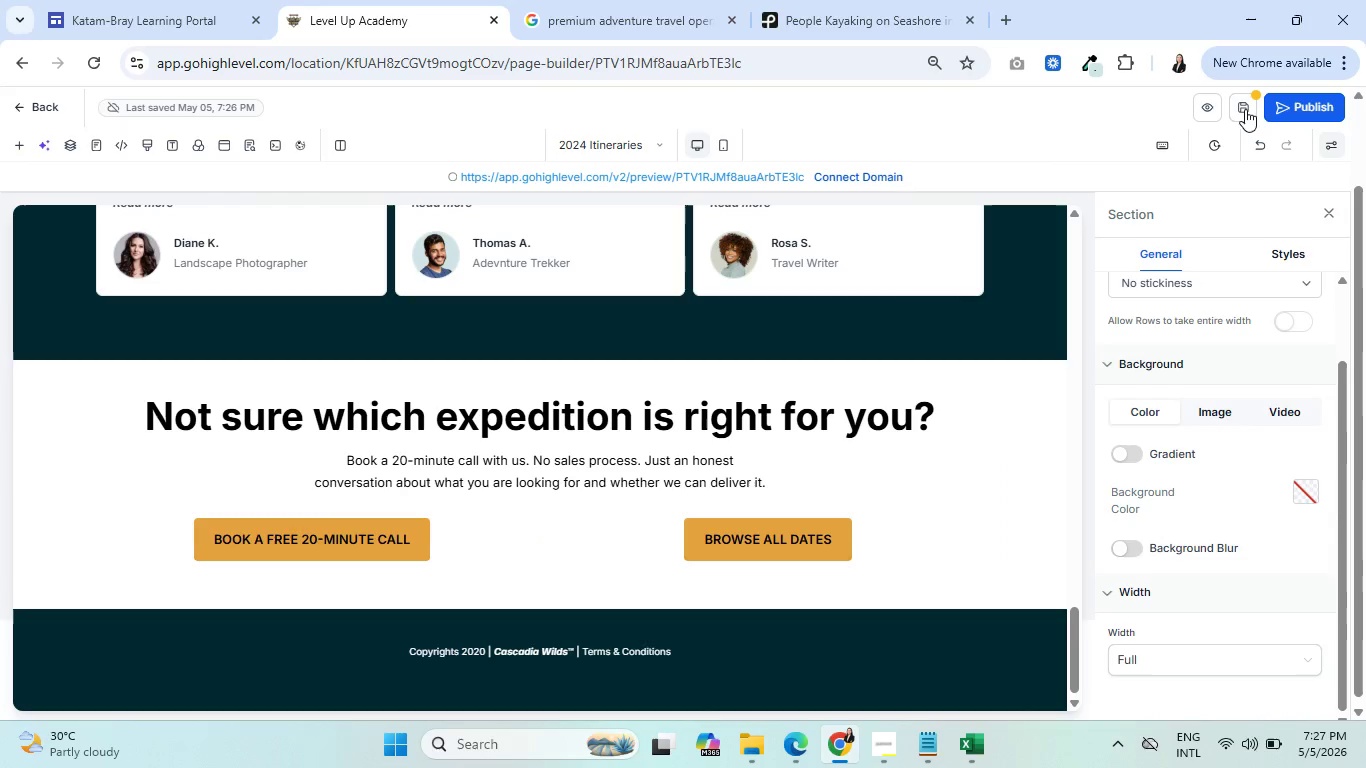 
left_click([1245, 109])
 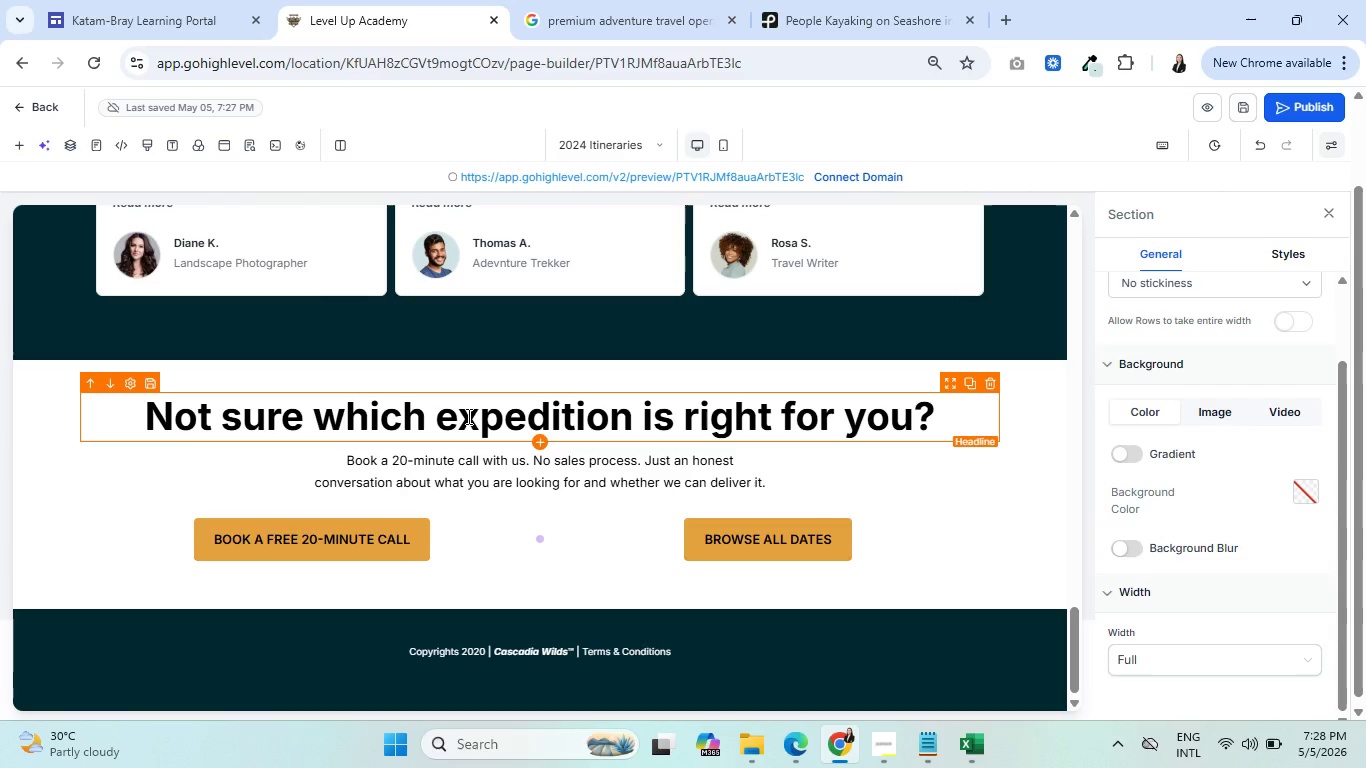 
wait(29.84)
 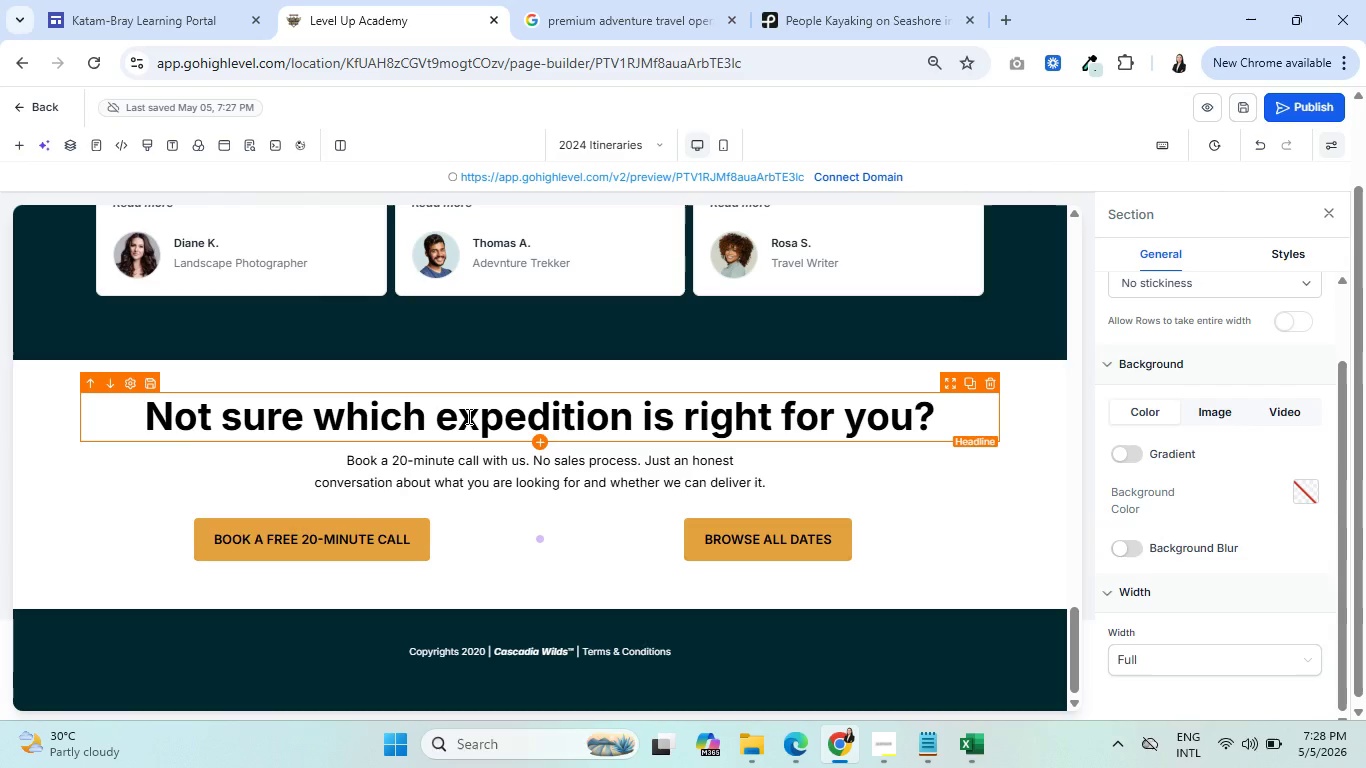 
scroll: coordinate [645, 375], scroll_direction: down, amount: 4.0
 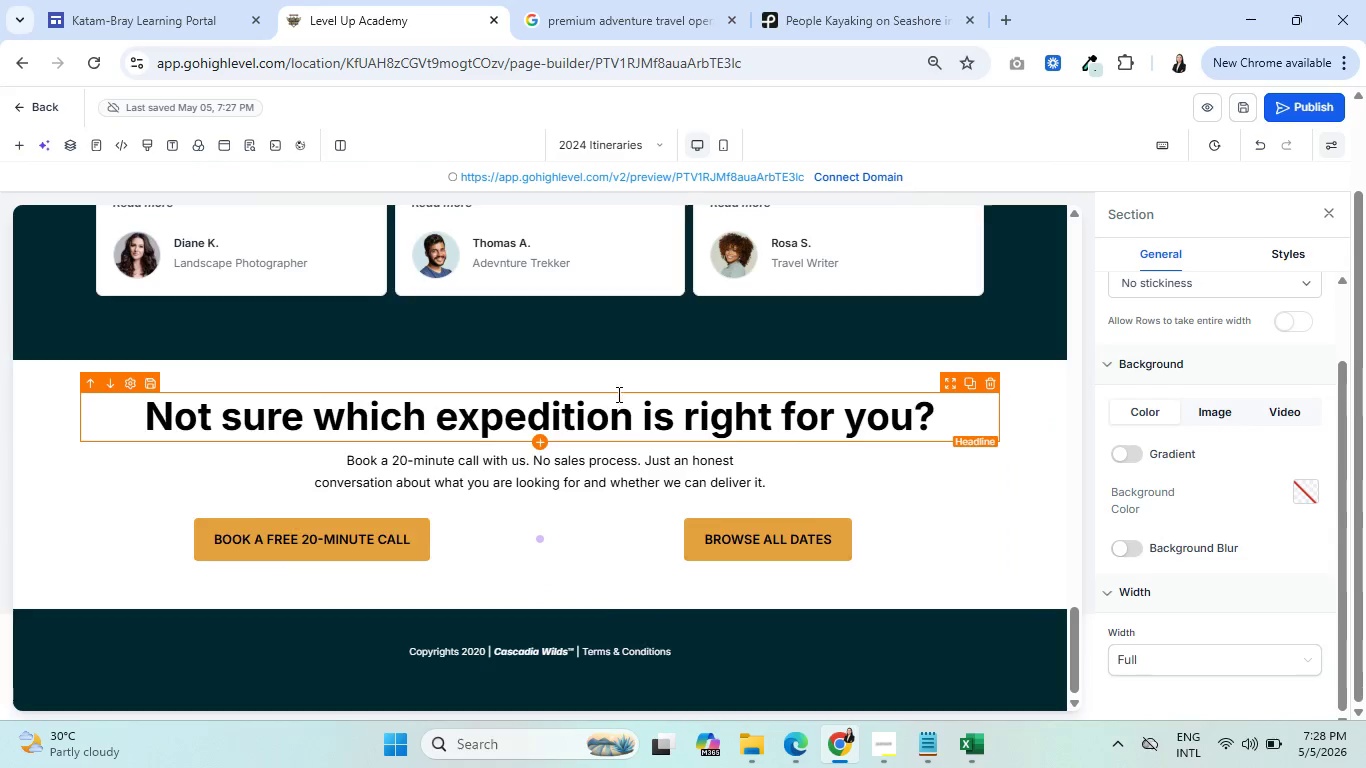 
scroll: coordinate [645, 380], scroll_direction: up, amount: 21.0
 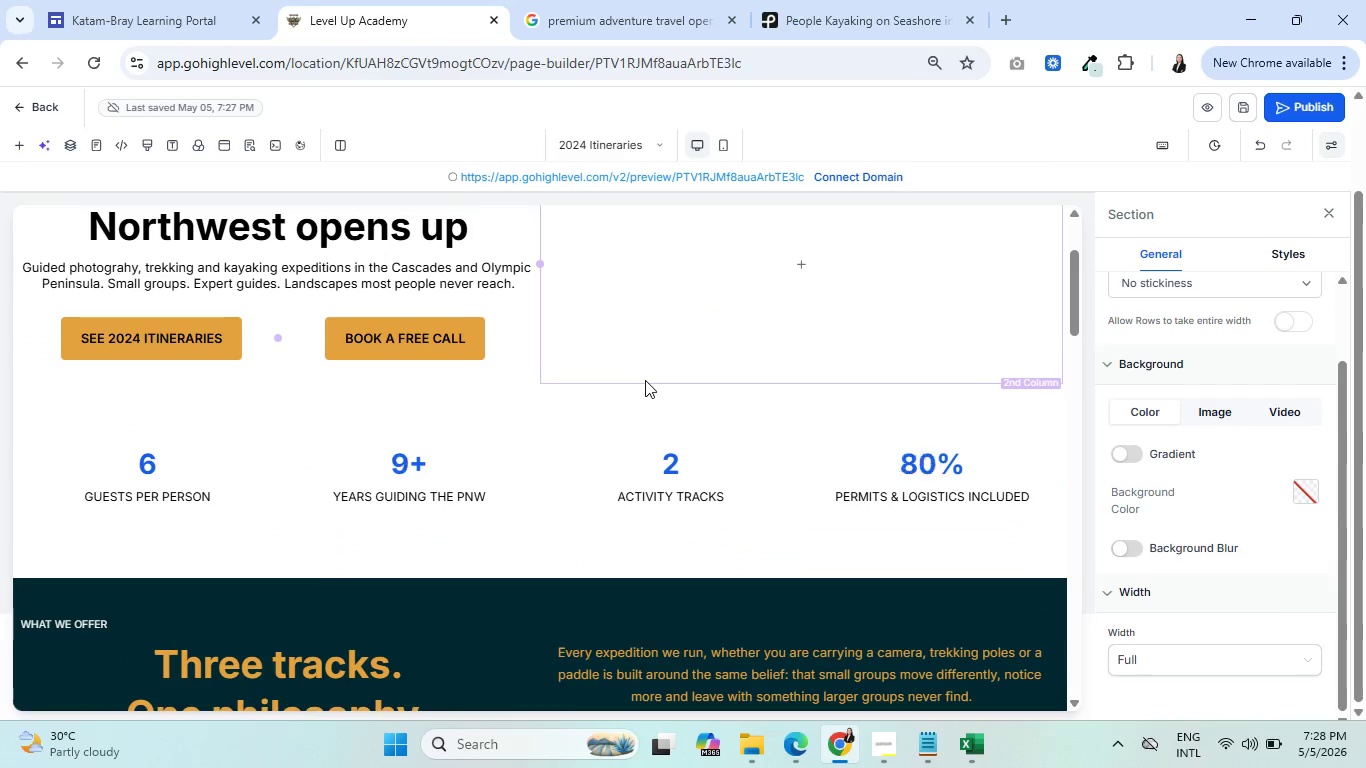 
scroll: coordinate [646, 390], scroll_direction: down, amount: 25.0
 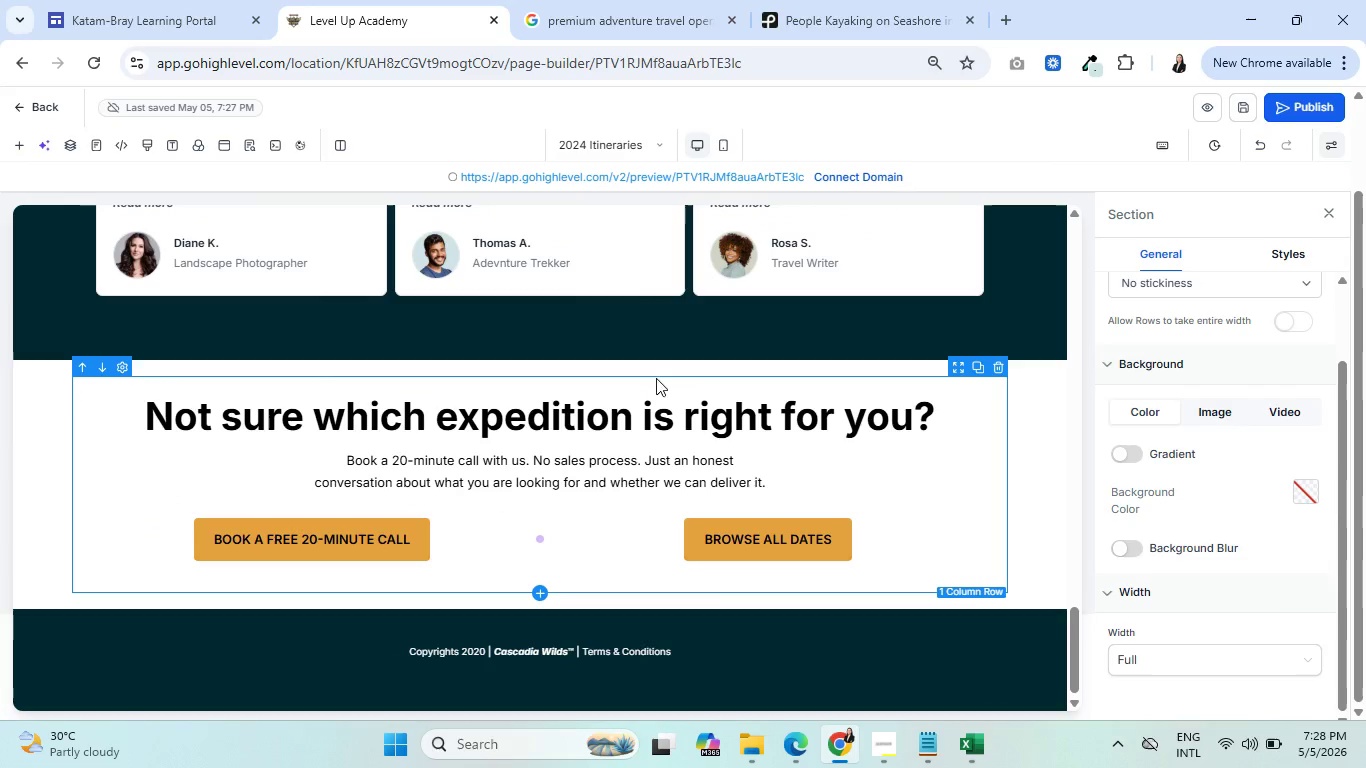 
scroll: coordinate [672, 379], scroll_direction: up, amount: 24.0
 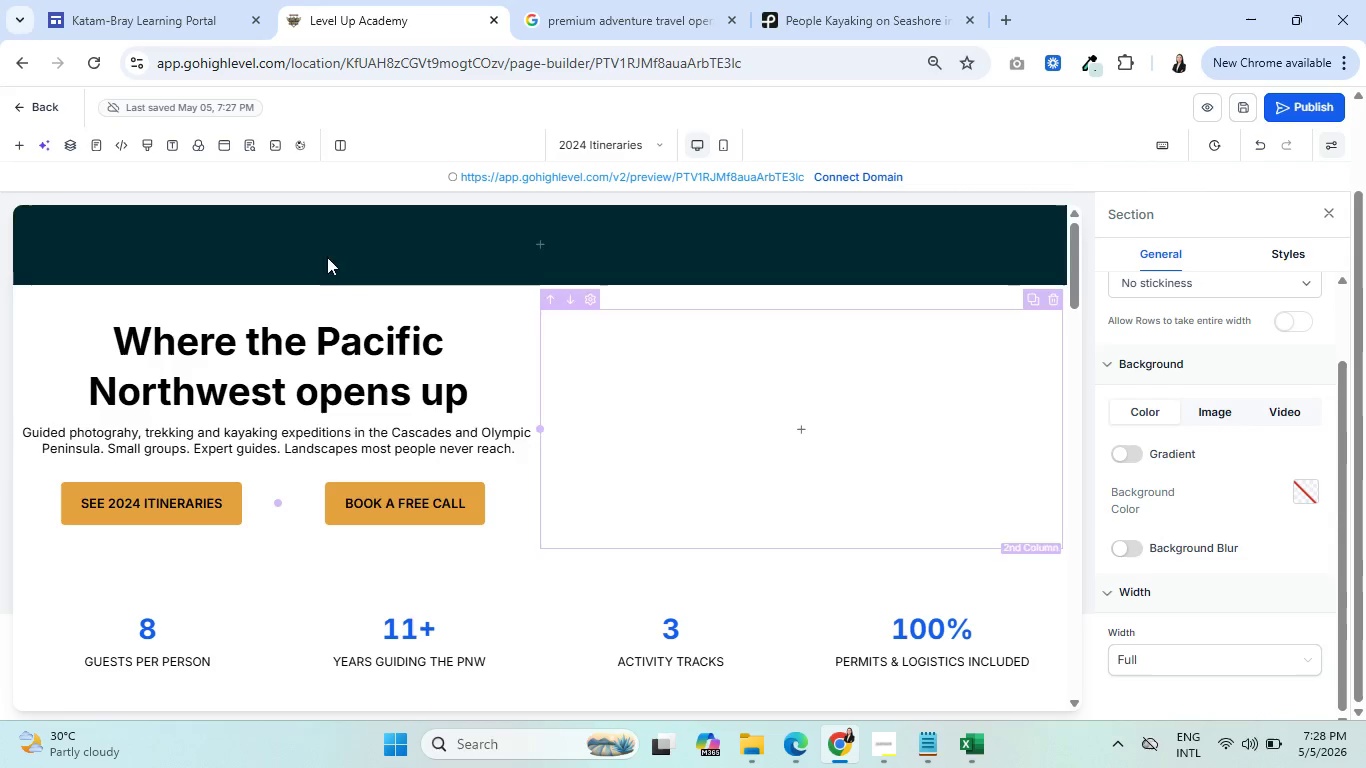 
wait(7.14)
 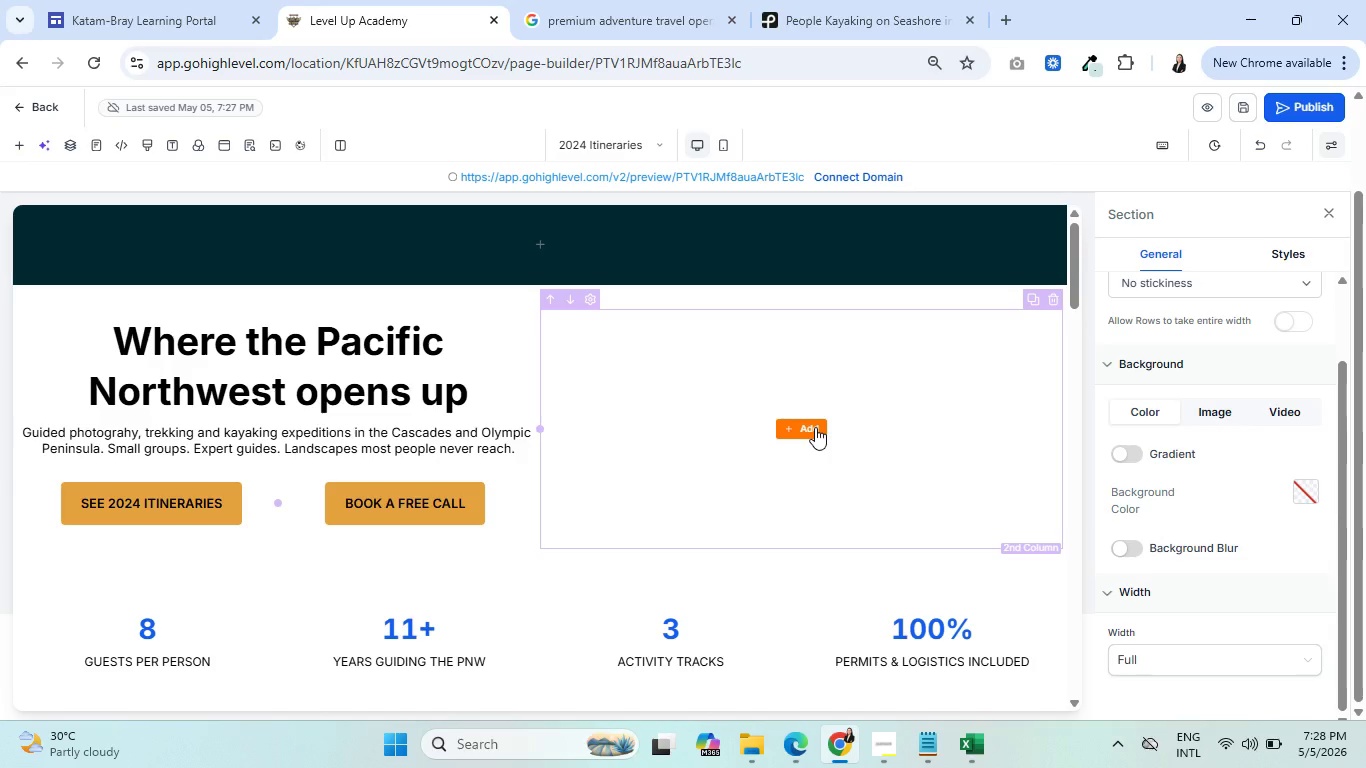 
left_click([1006, 10])
 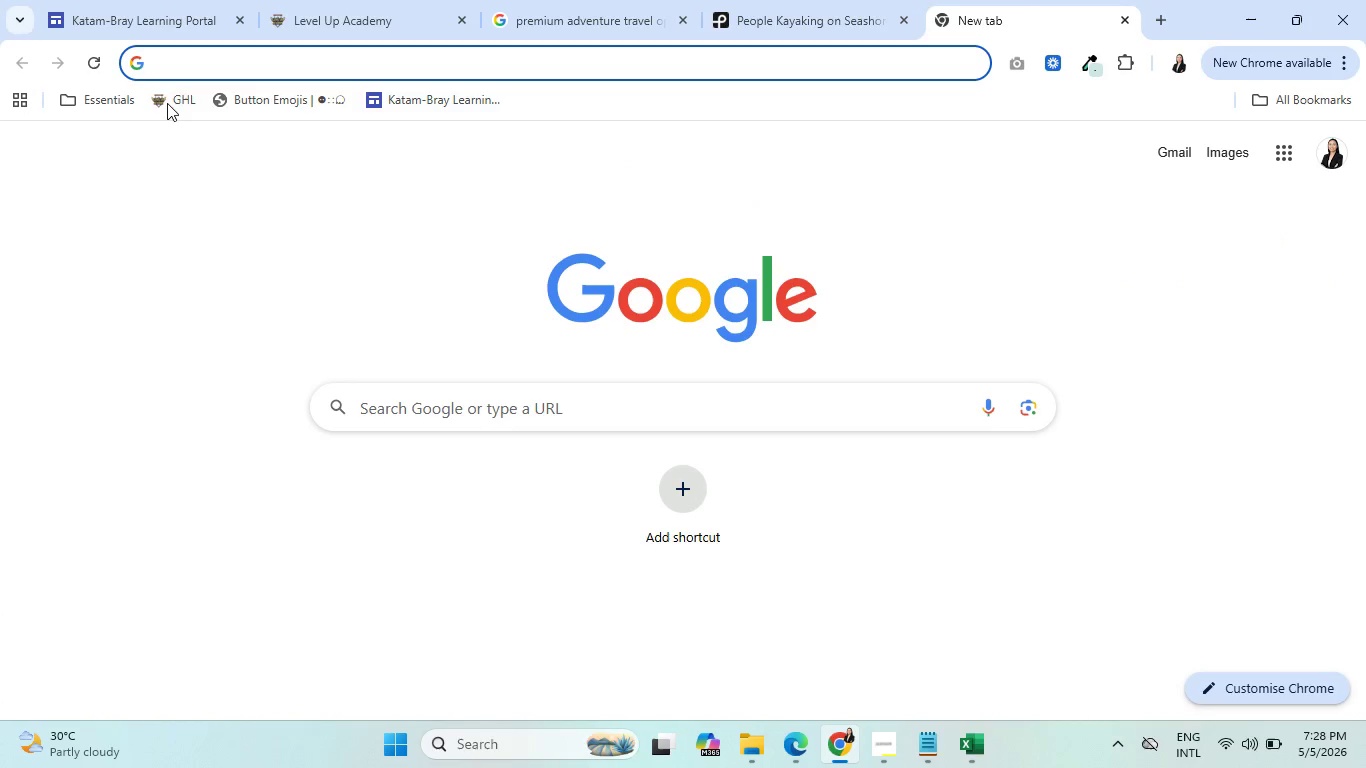 
left_click([167, 103])
 